 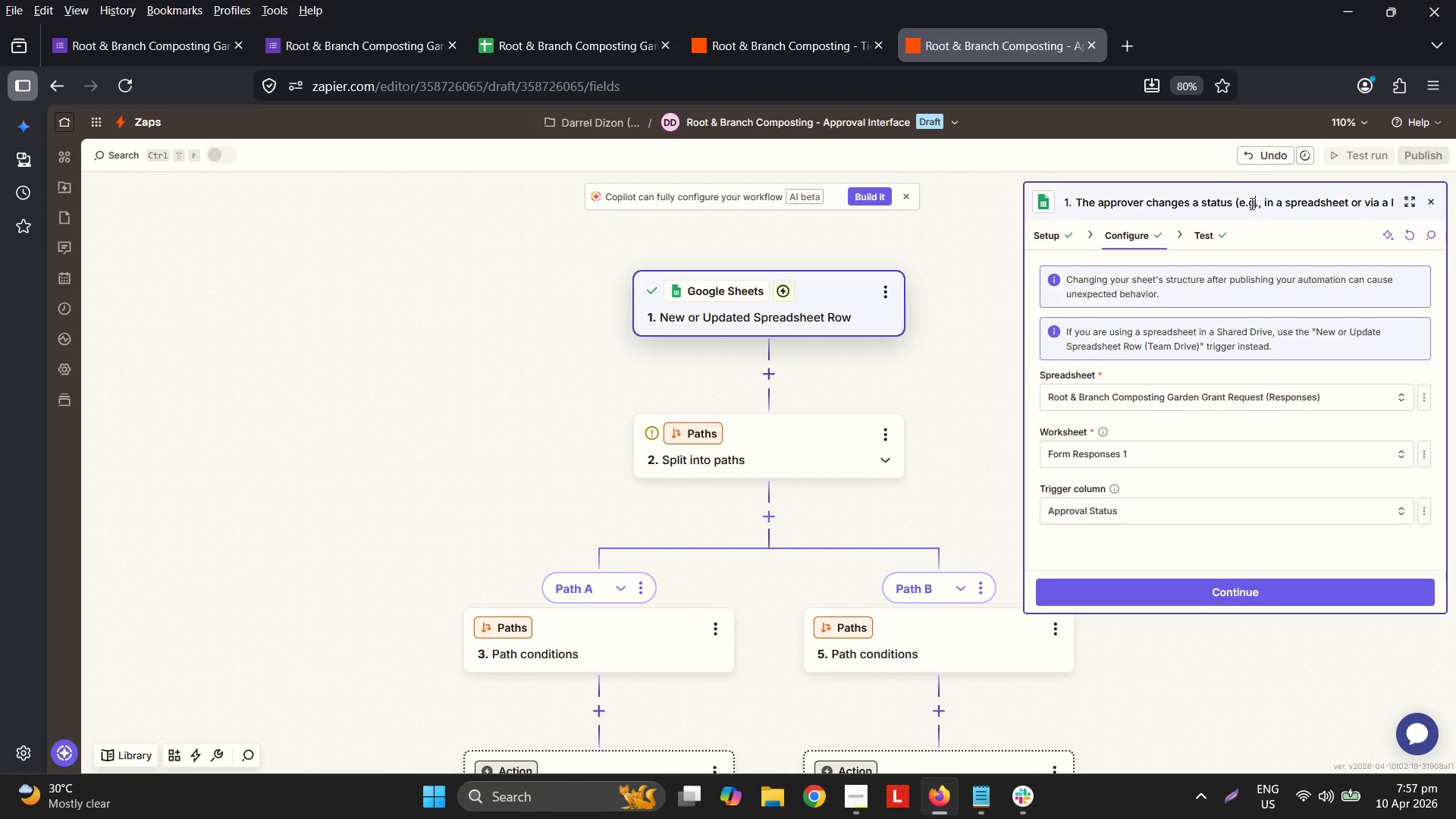 
left_click_drag(start_coordinate=[1238, 206], to_coordinate=[1224, 193])
 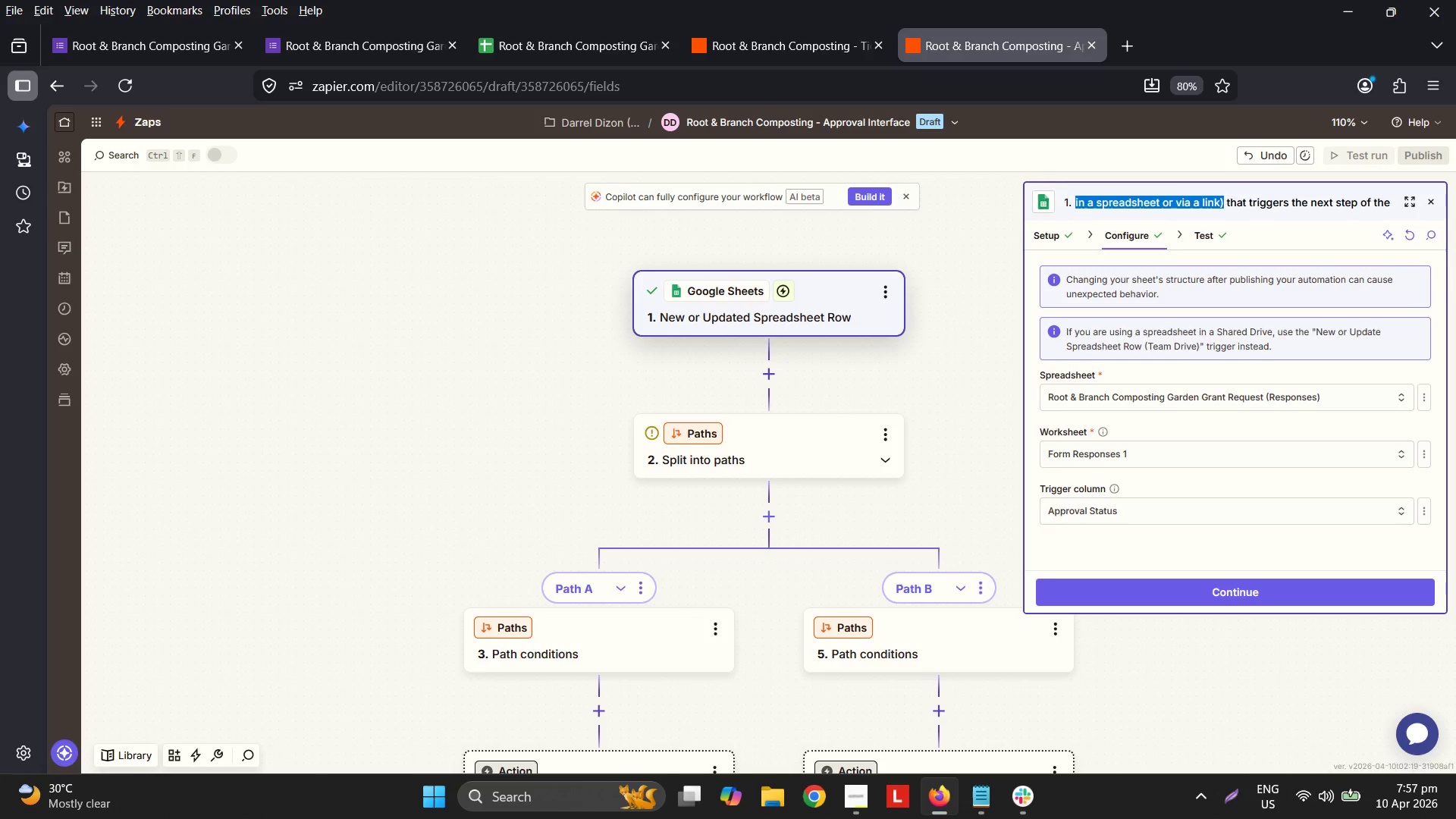 
key(Backspace)
 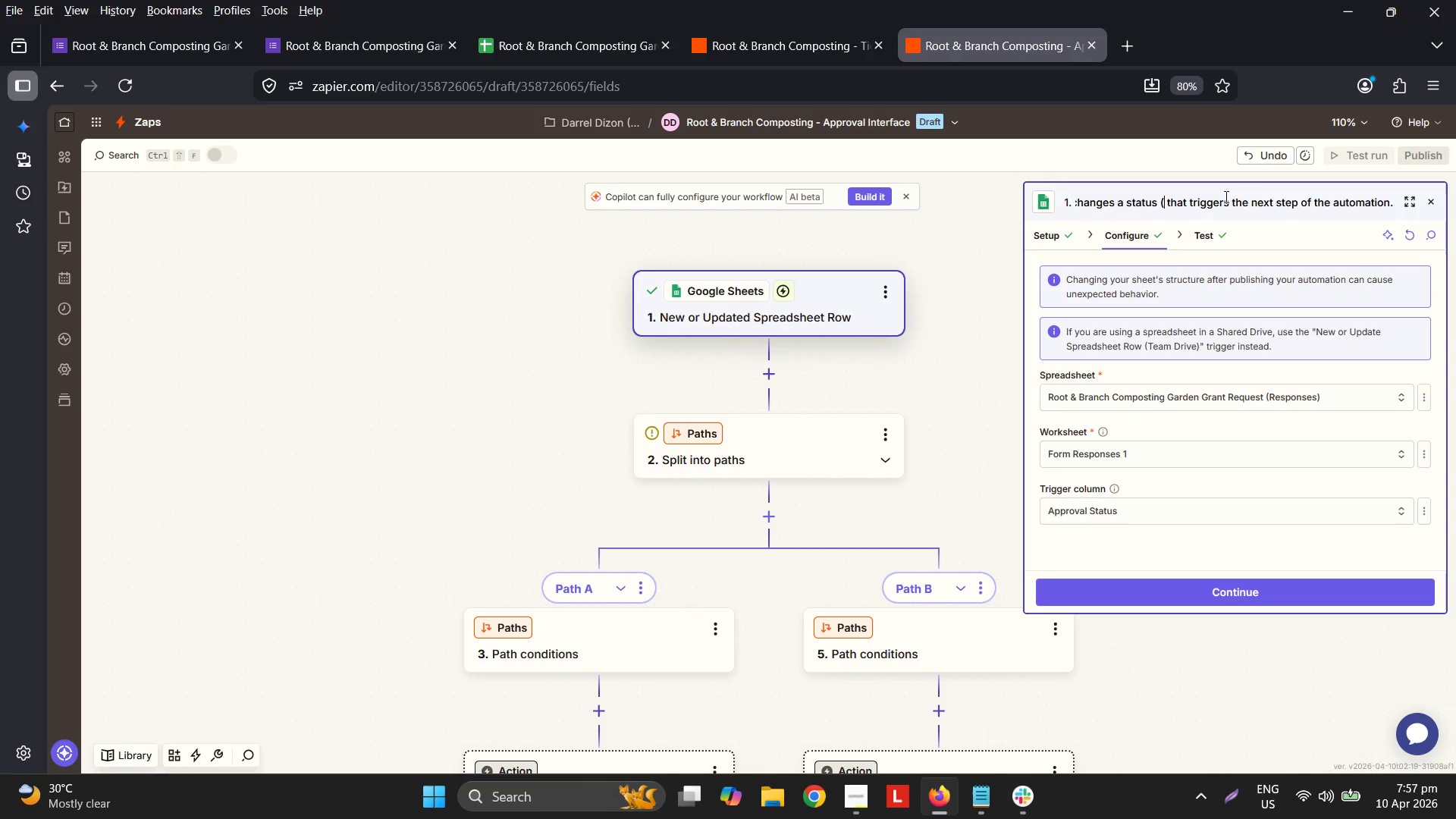 
key(Backspace)
 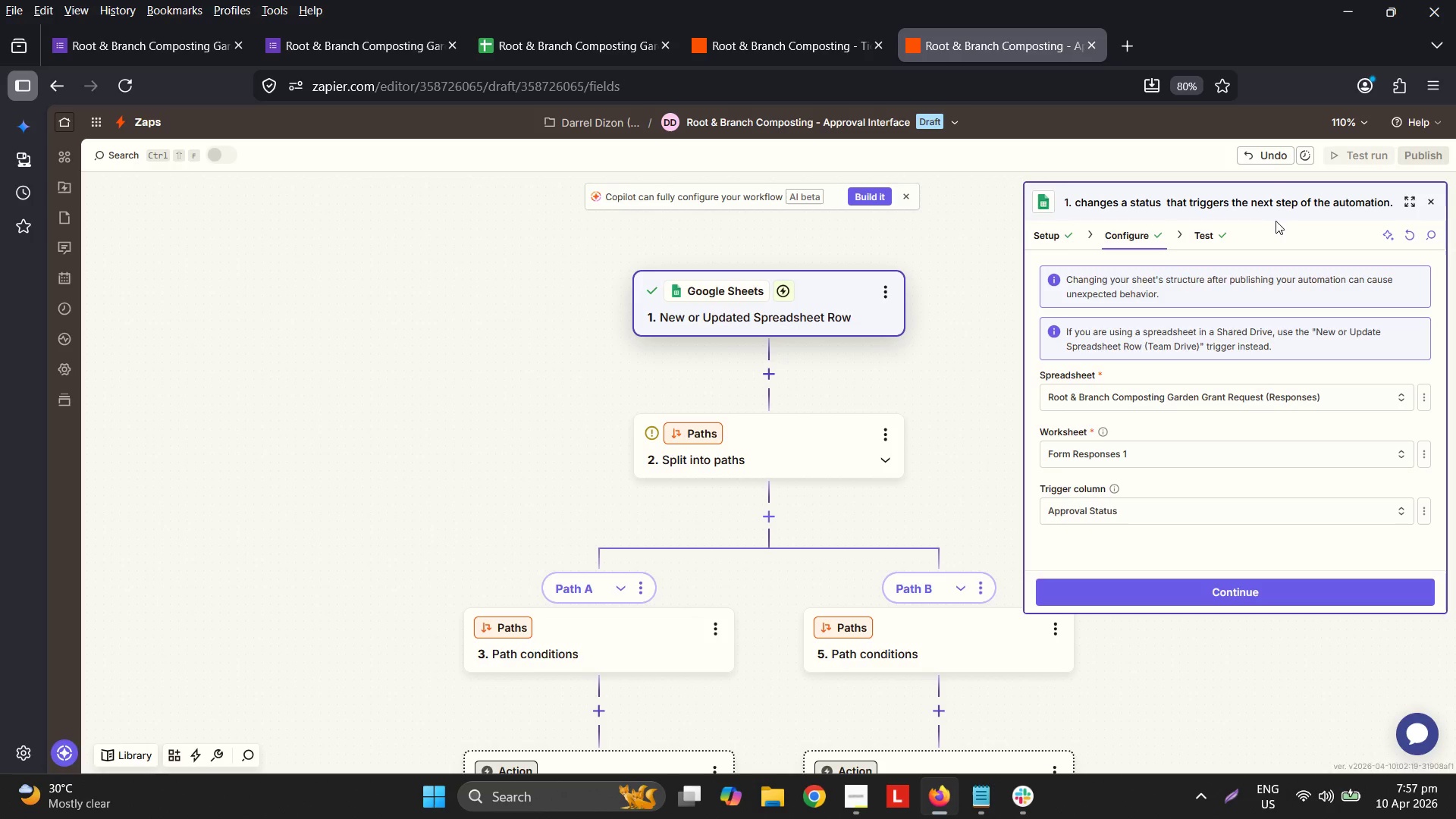 
key(Backspace)
 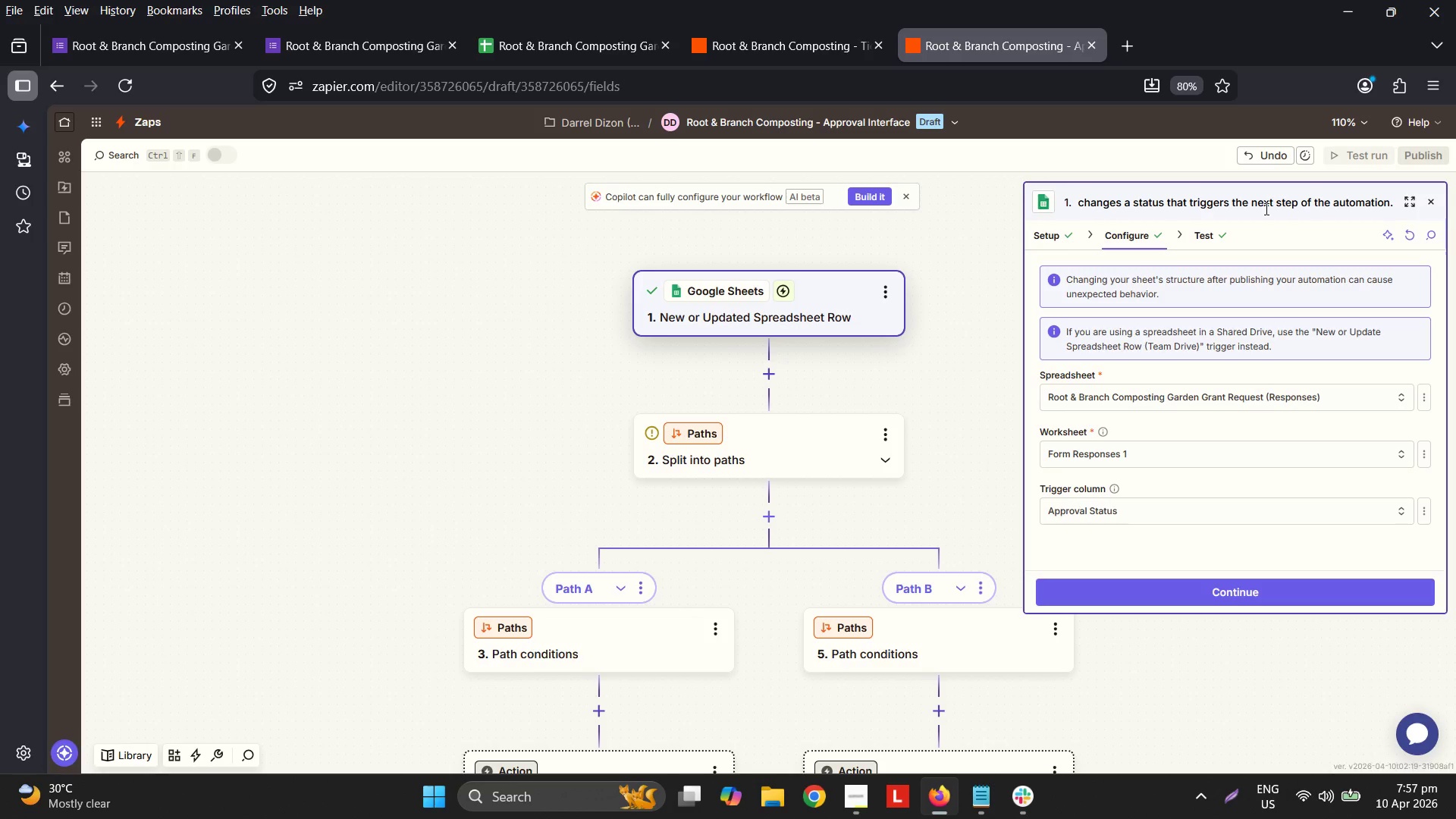 
left_click_drag(start_coordinate=[1265, 209], to_coordinate=[1399, 209])
 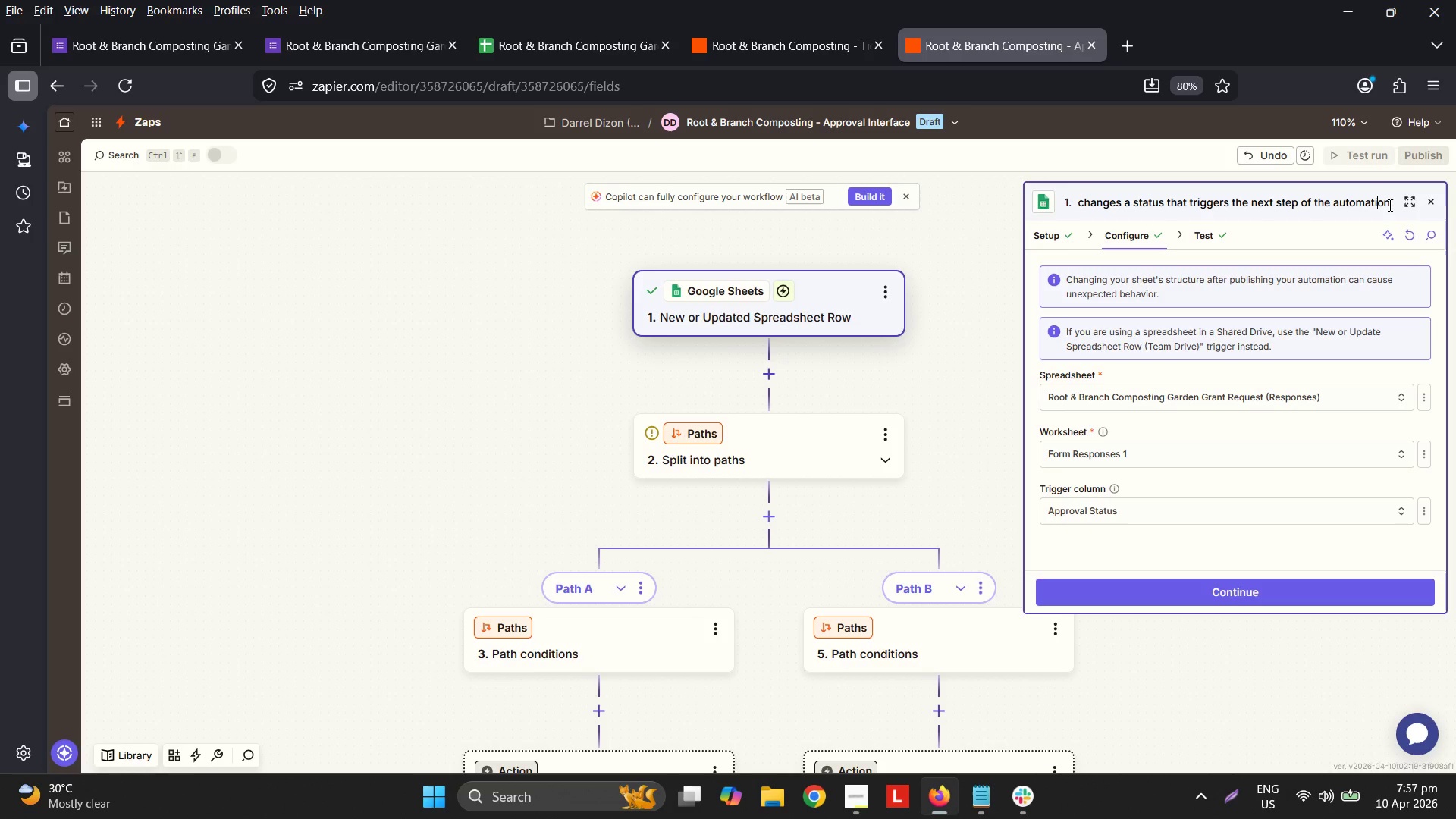 
double_click([1389, 205])
 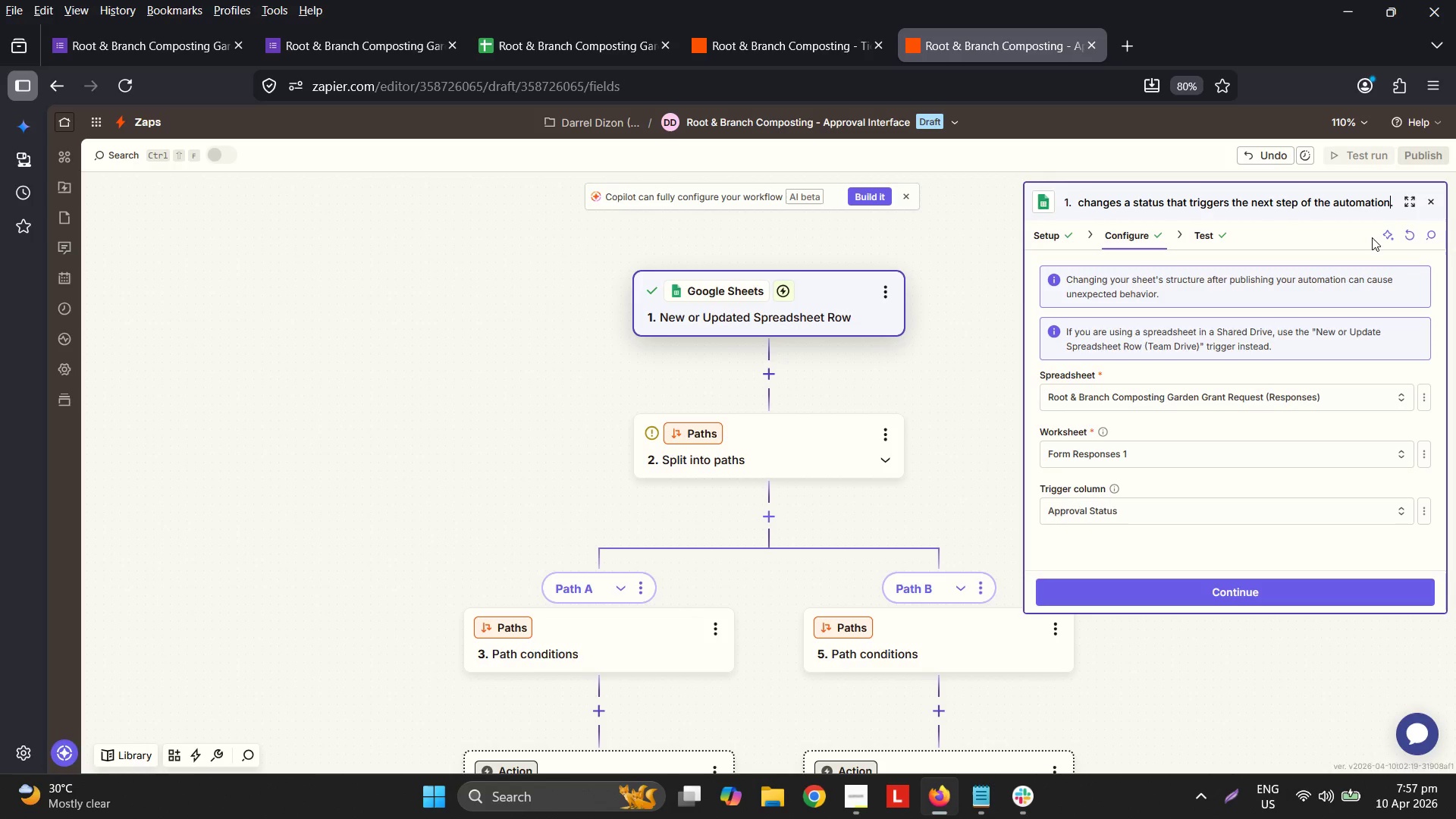 
key(Shift+Semicolon)
 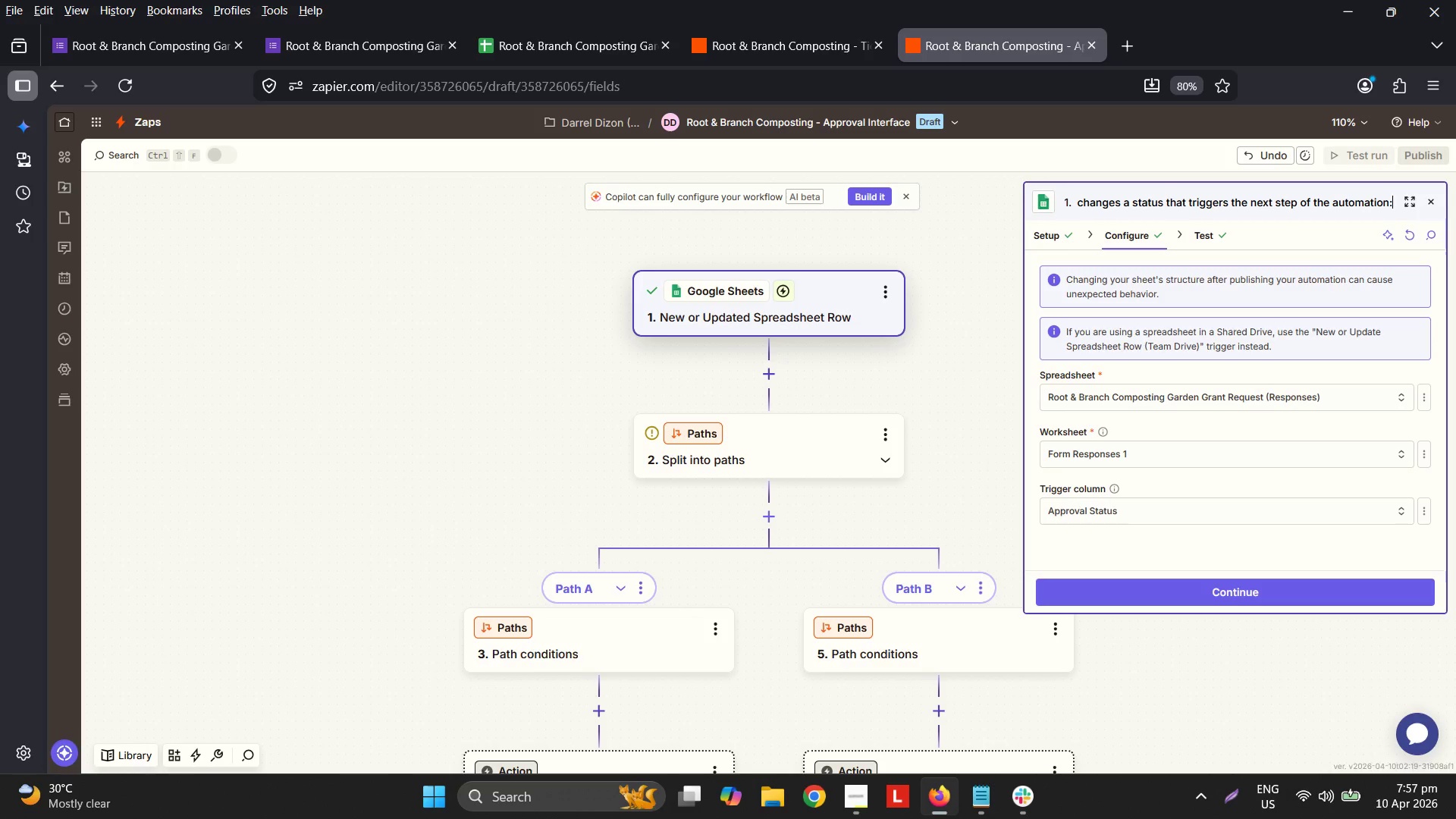 
key(Shift+Space)
 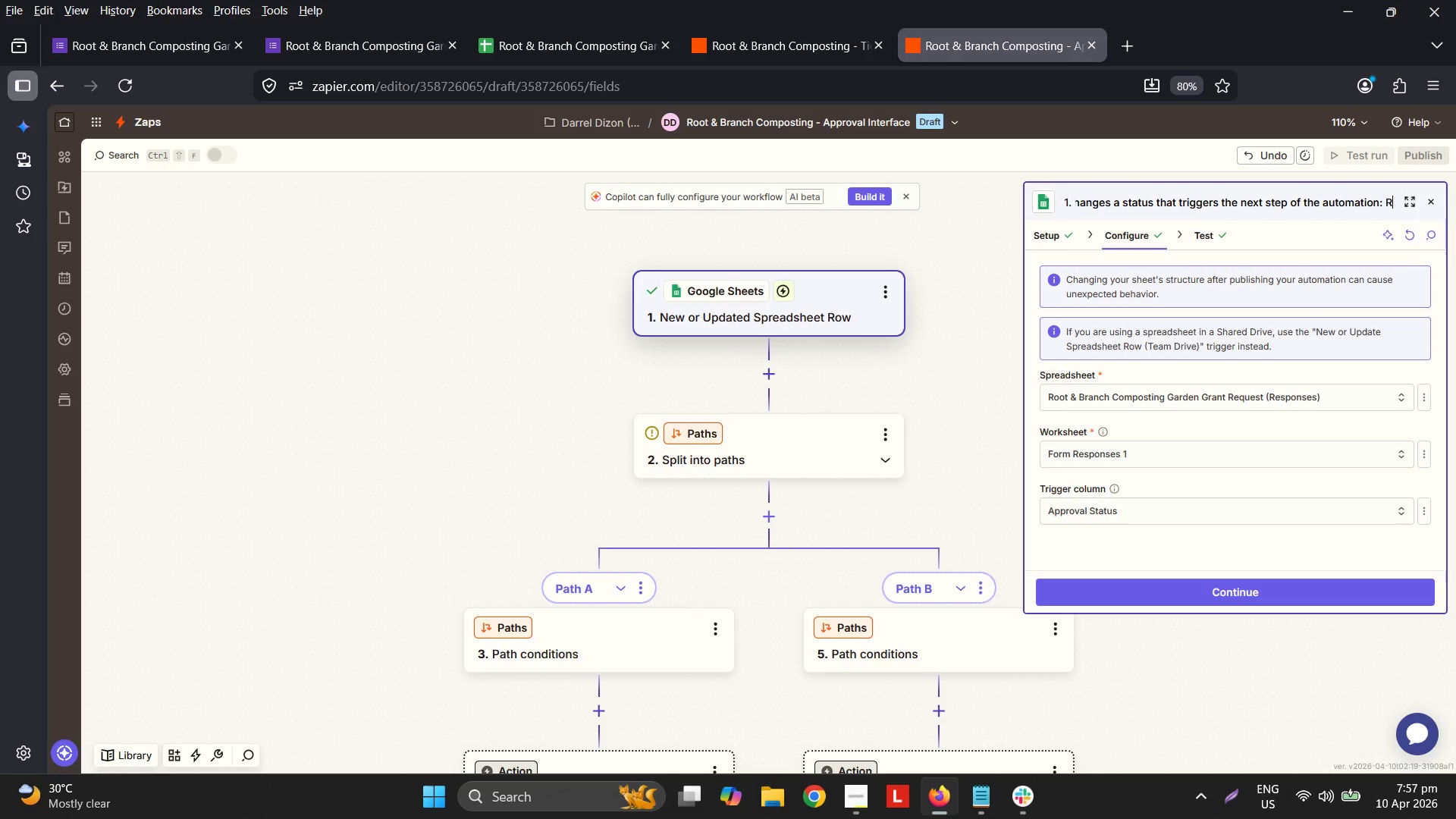 
key(Shift+R)
 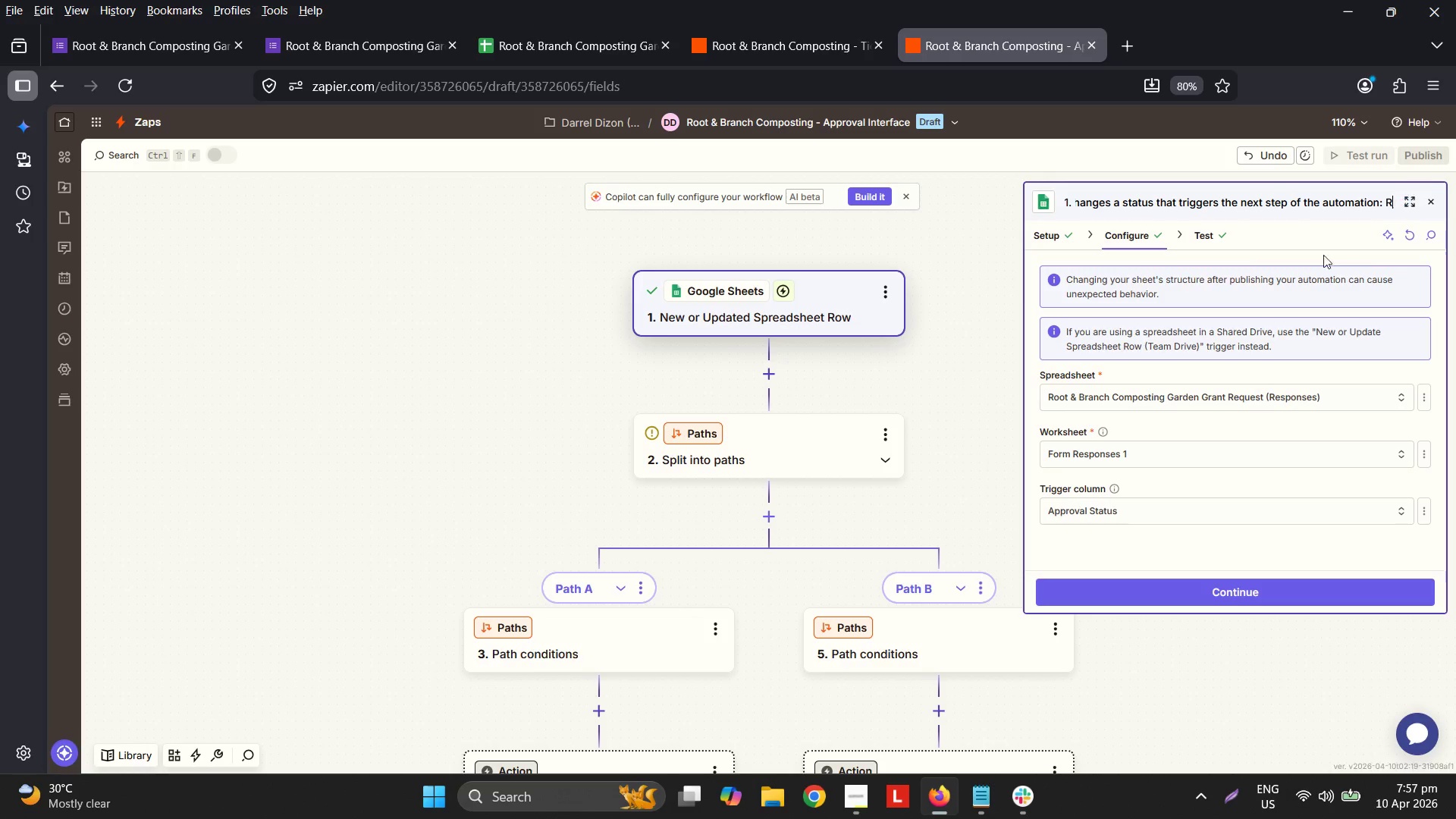 
key(Backspace)
type(Approval or R)
key(Backspace)
type( Interface)
 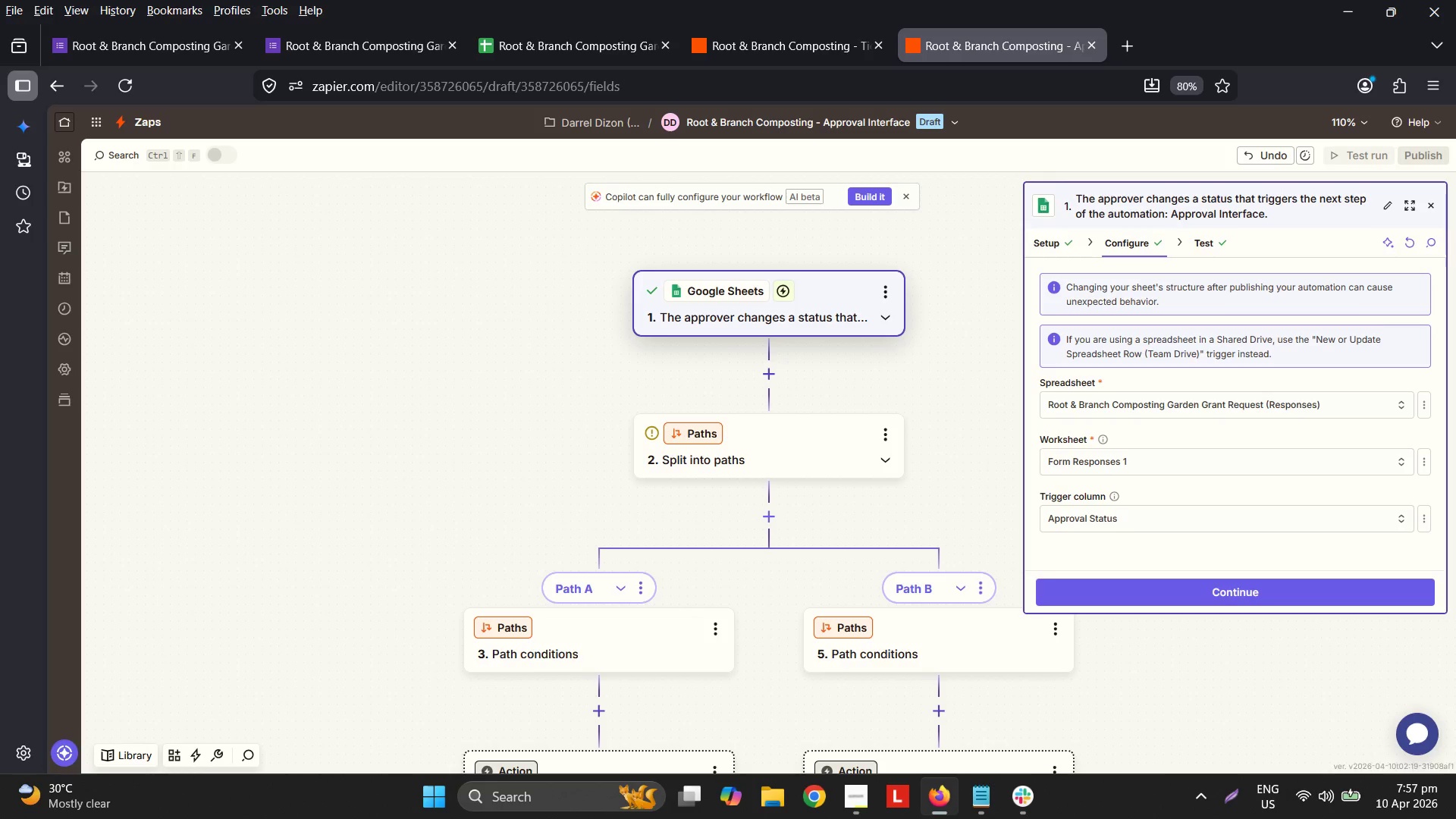 
 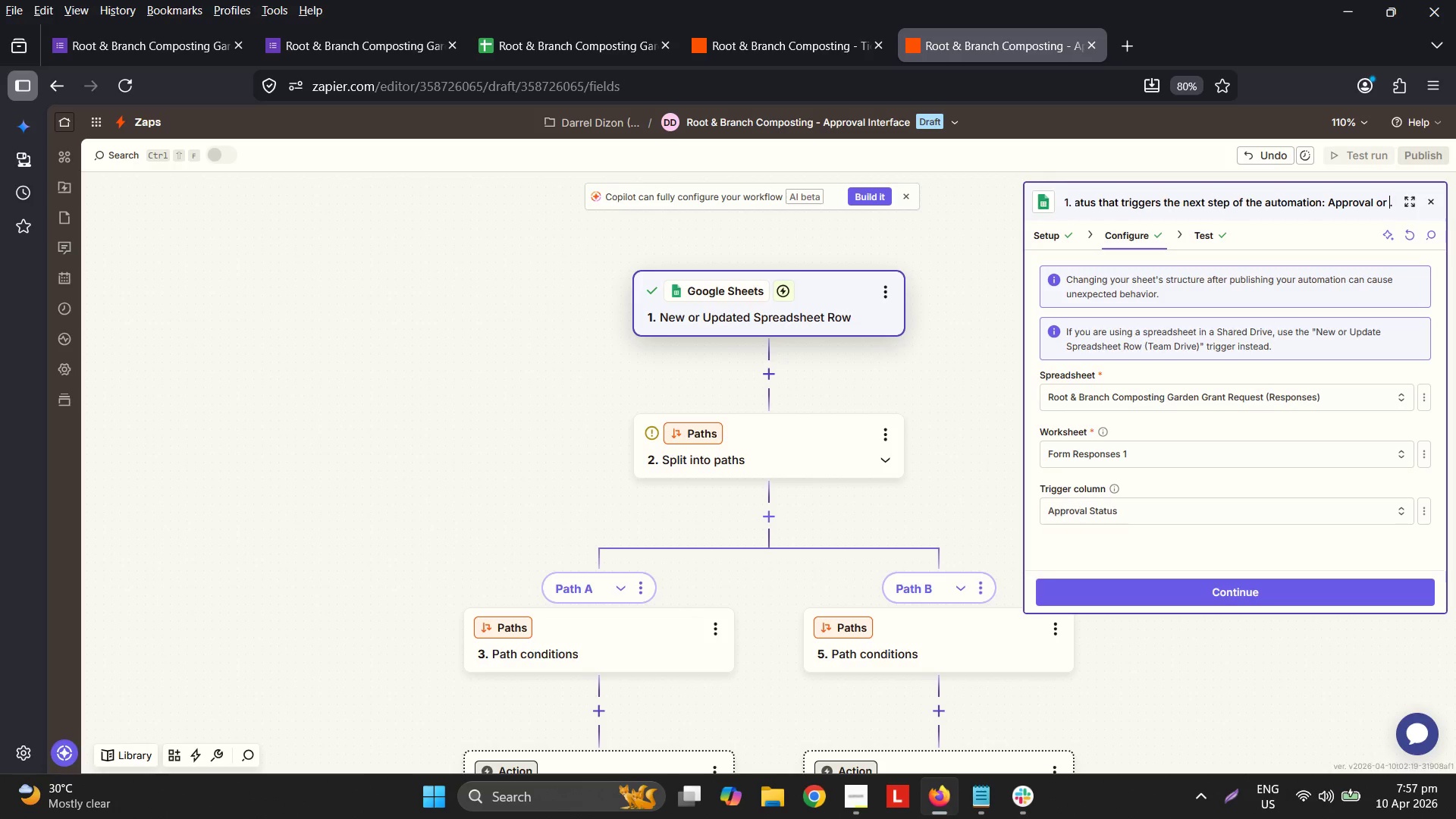 
key(Enter)
 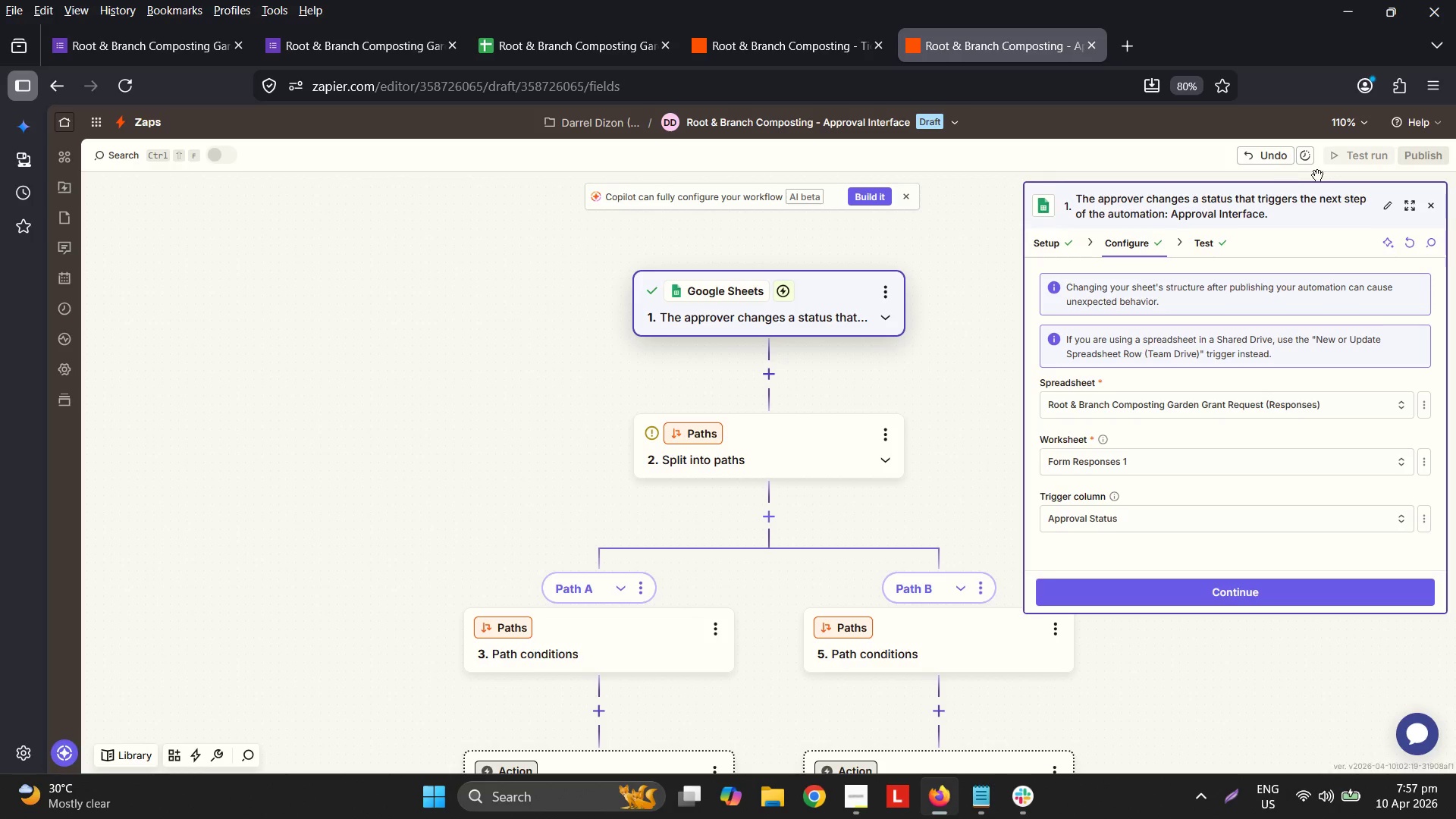 
left_click([1333, 205])
 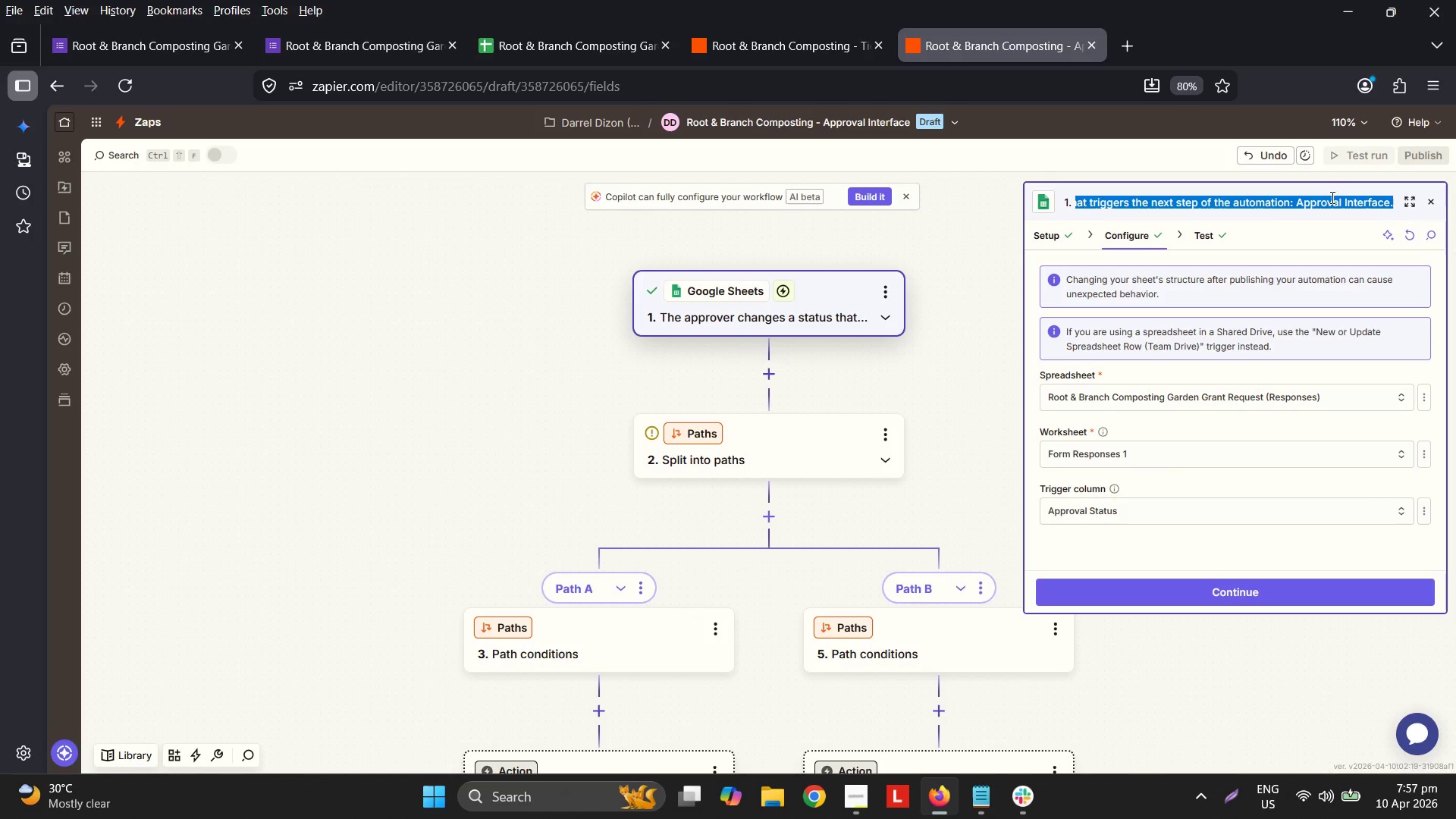 
left_click([1320, 192])
 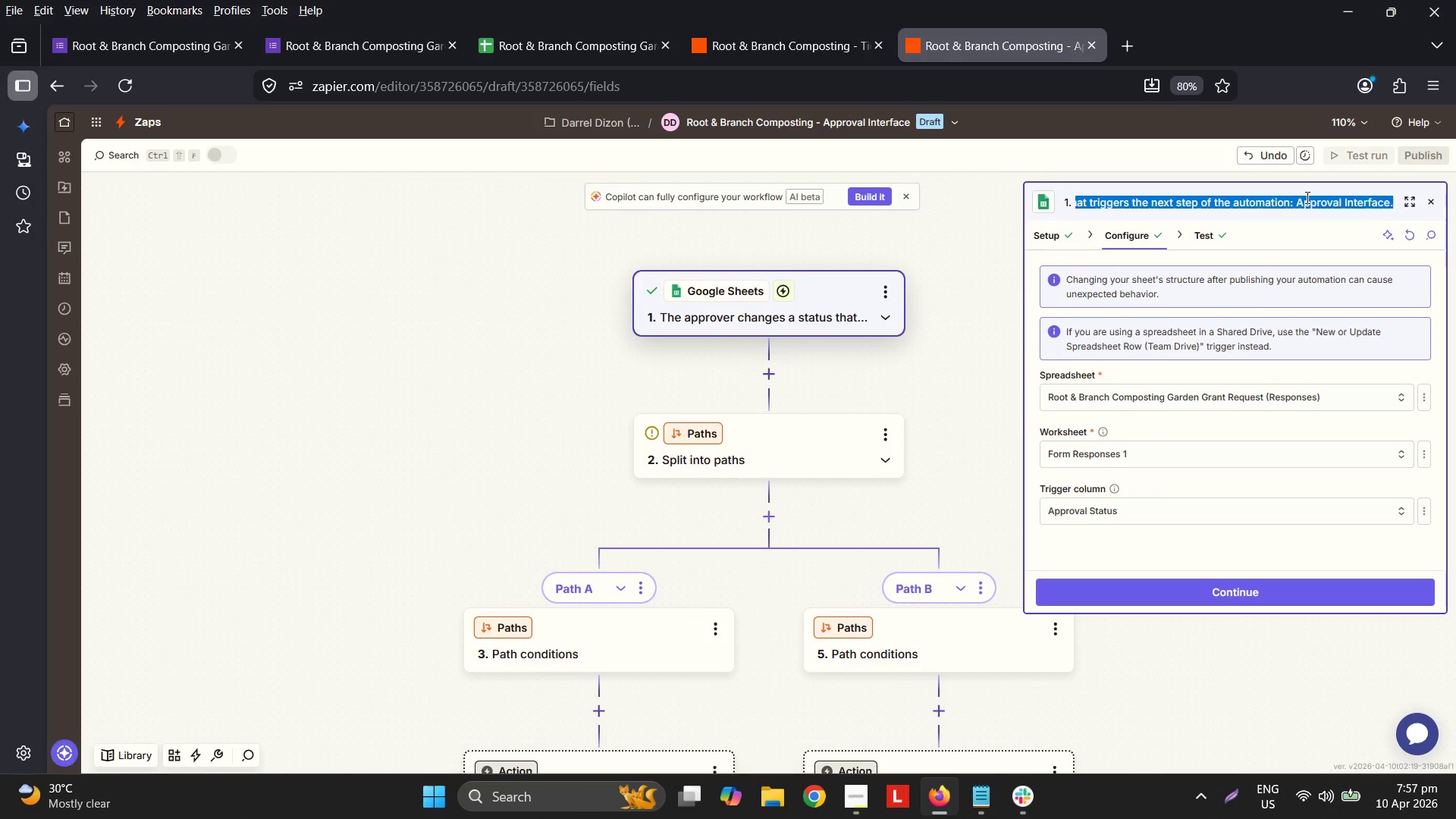 
double_click([1269, 200])
 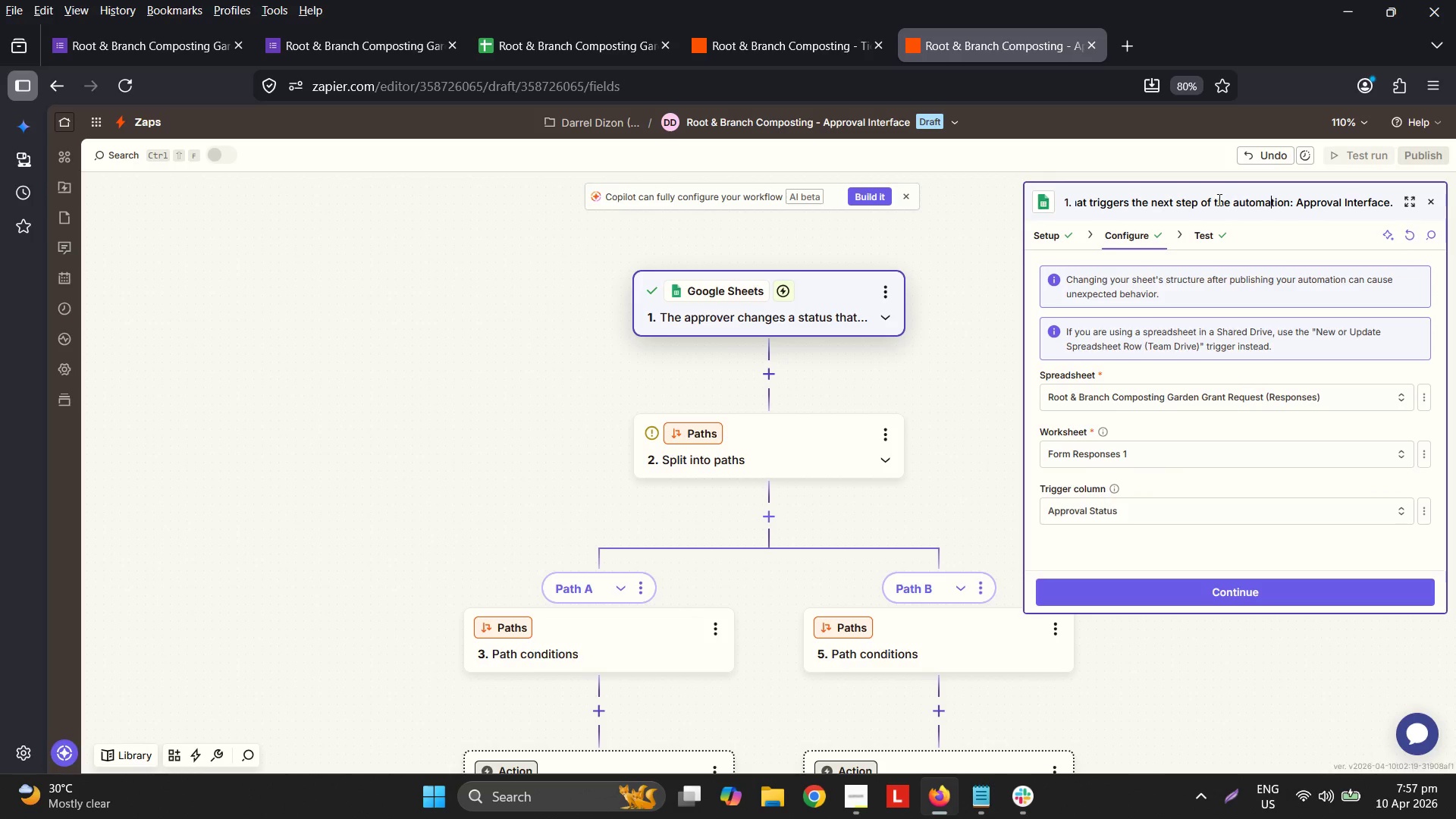 
left_click_drag(start_coordinate=[1213, 199], to_coordinate=[1310, 201])
 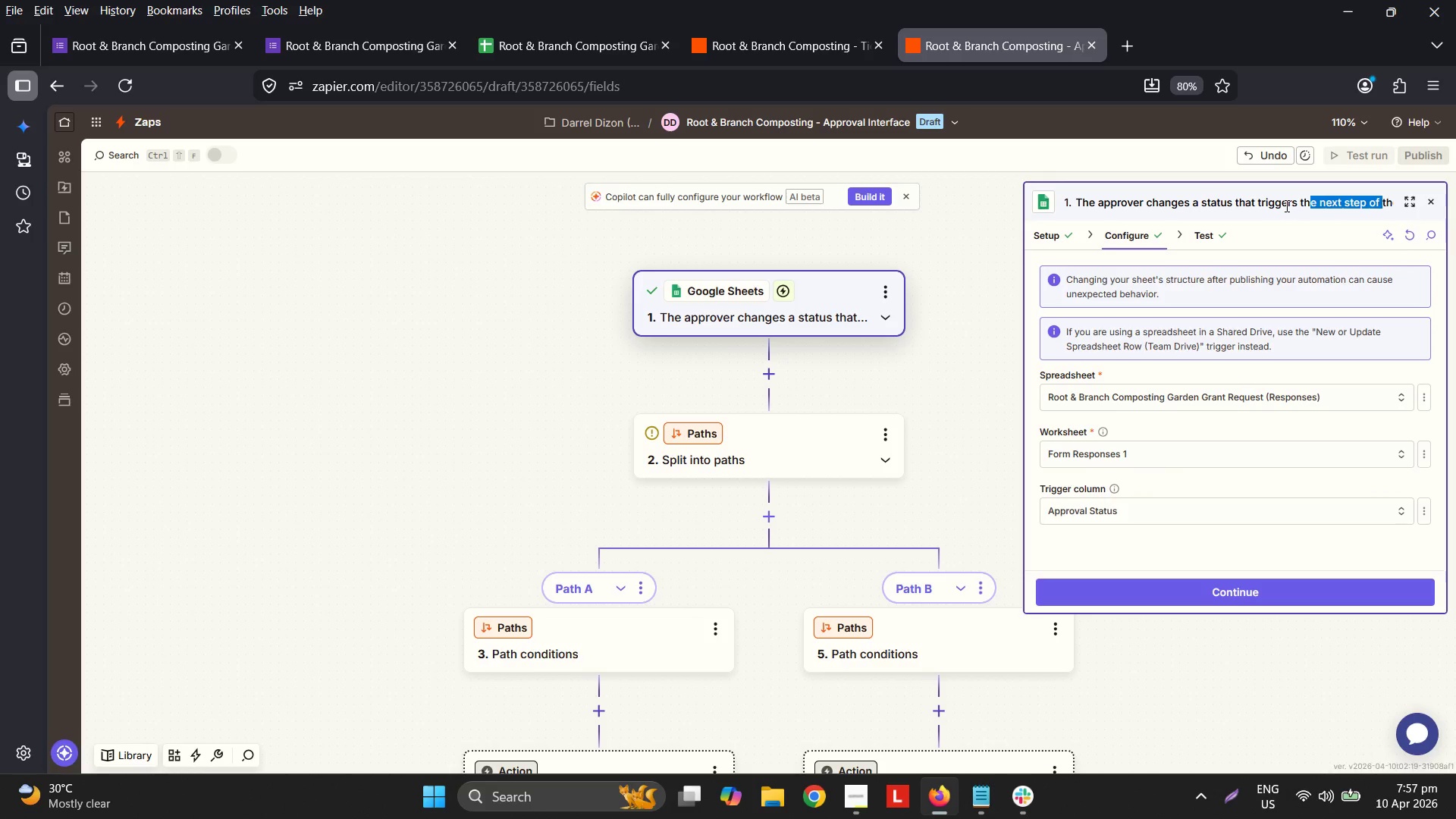 
left_click([1285, 206])
 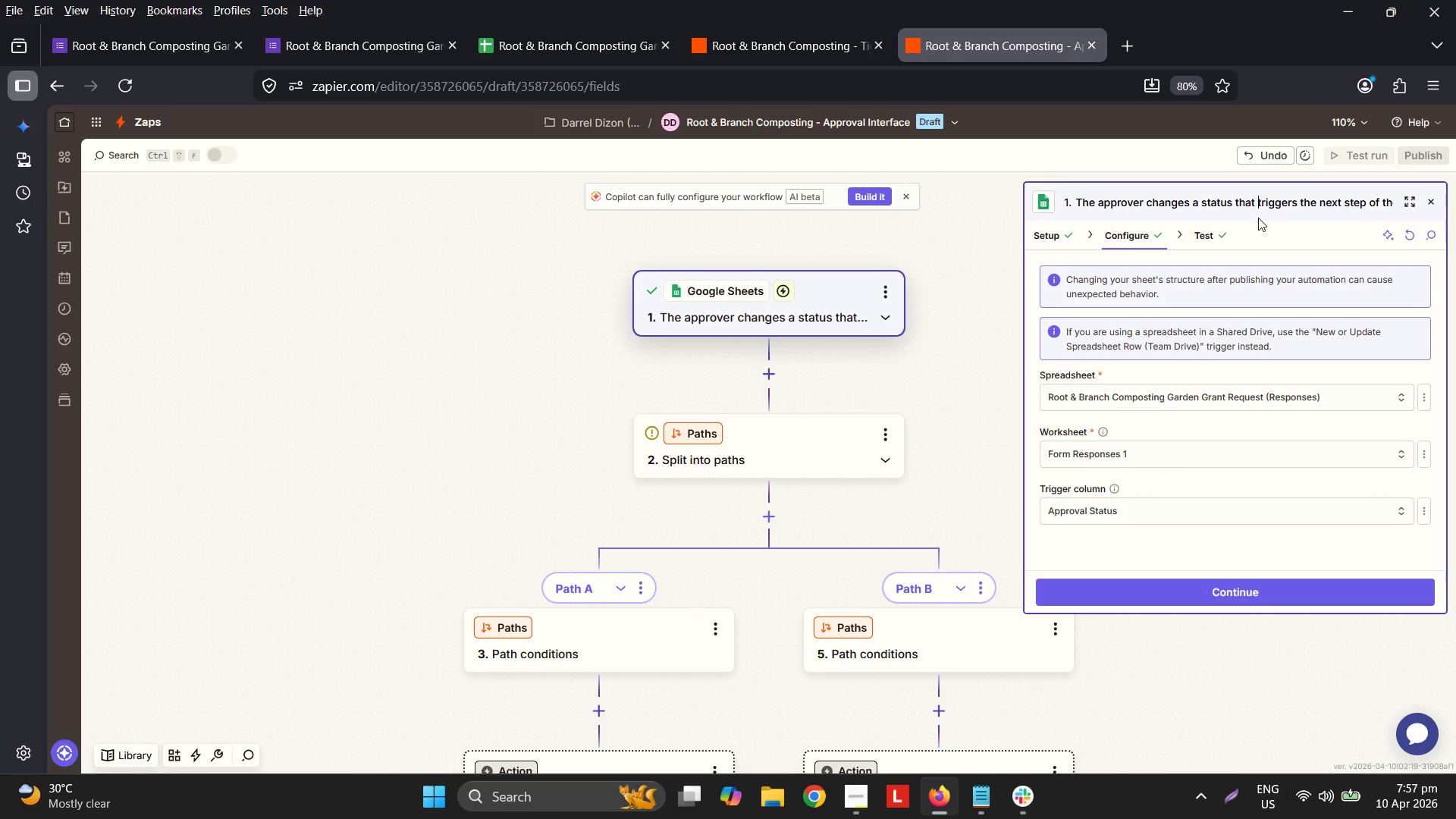 
key(Shift+ShiftLeft)
 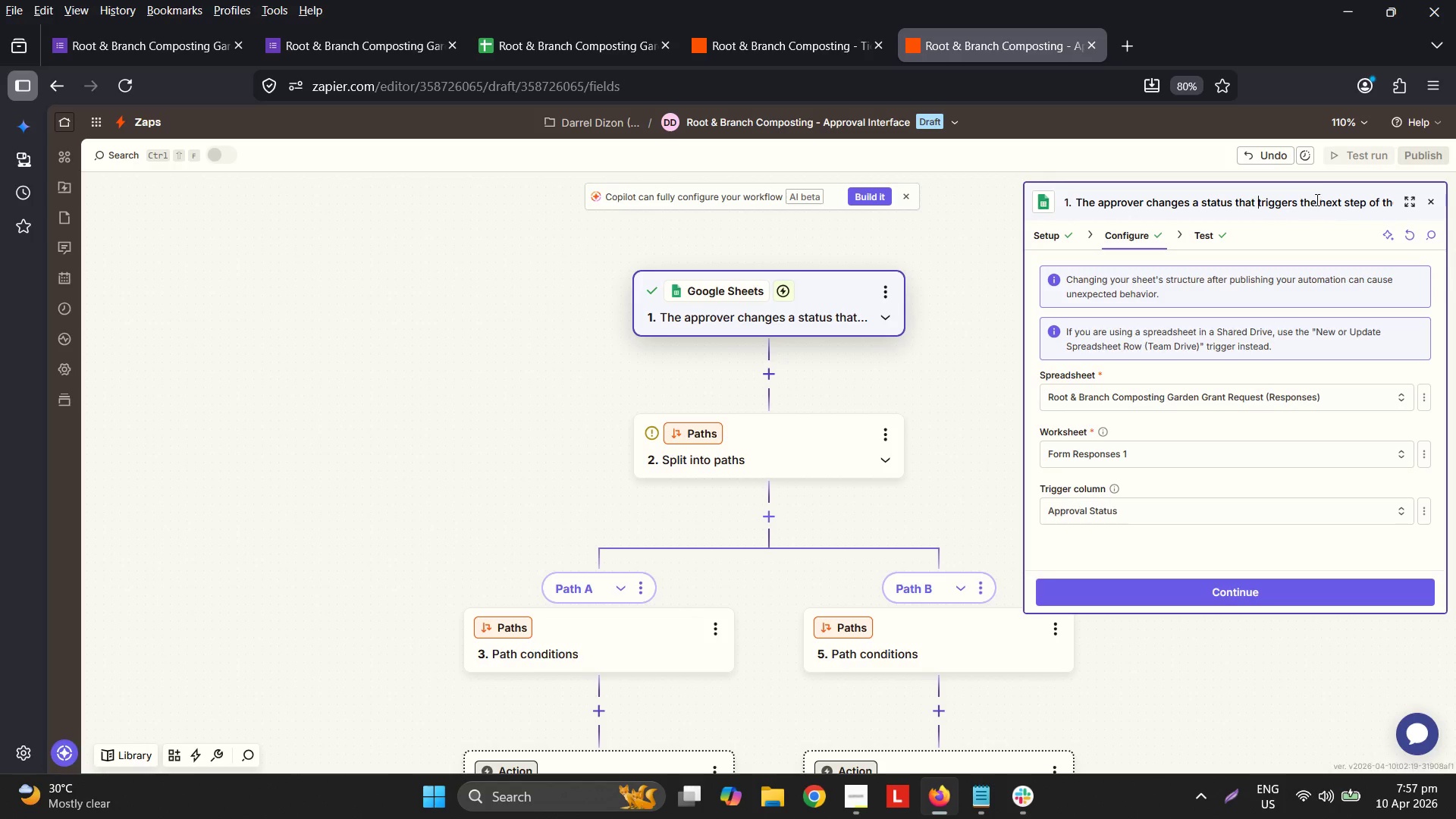 
key(Shift+ShiftLeft)
 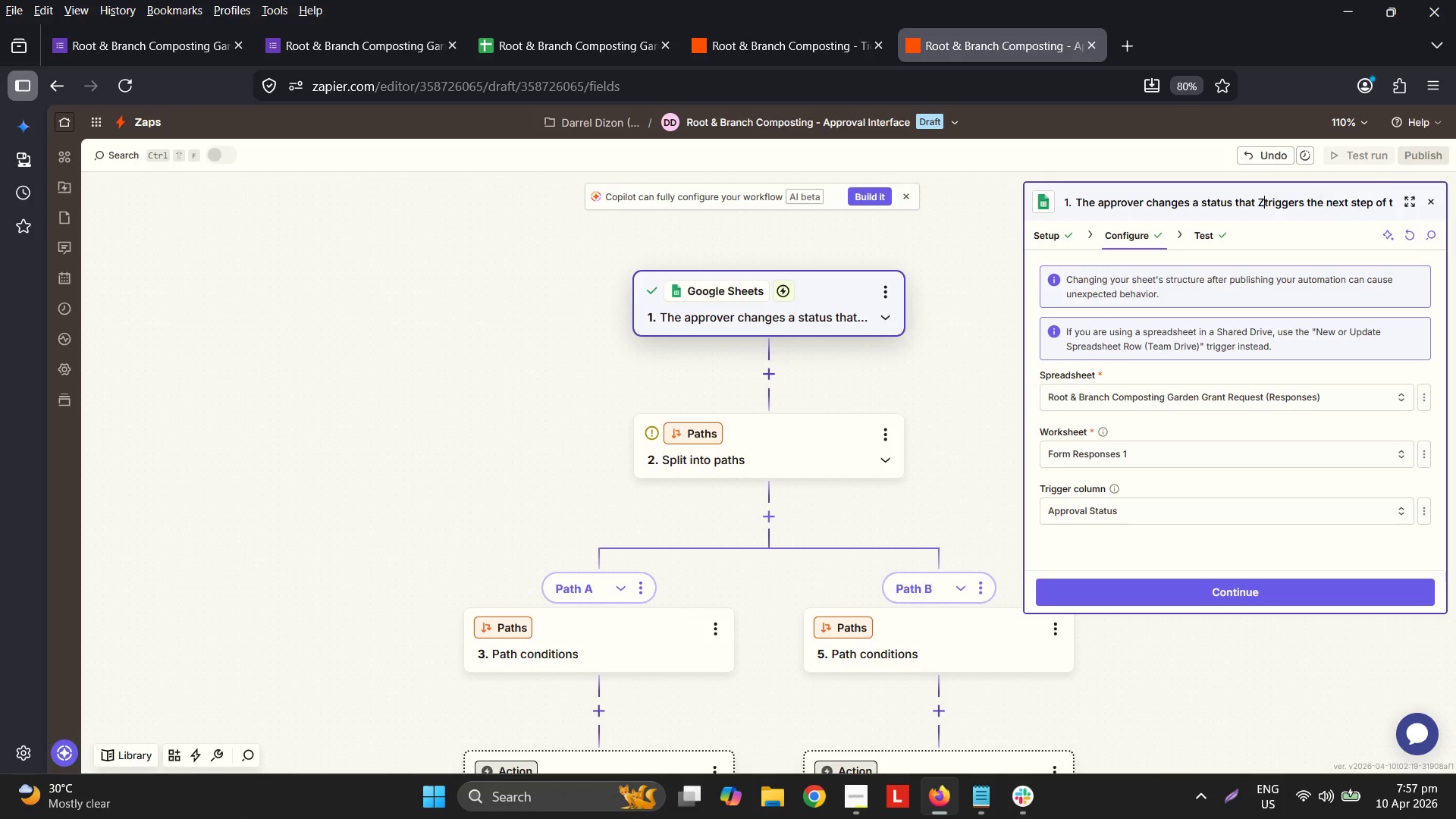 
key(Shift+Z)
 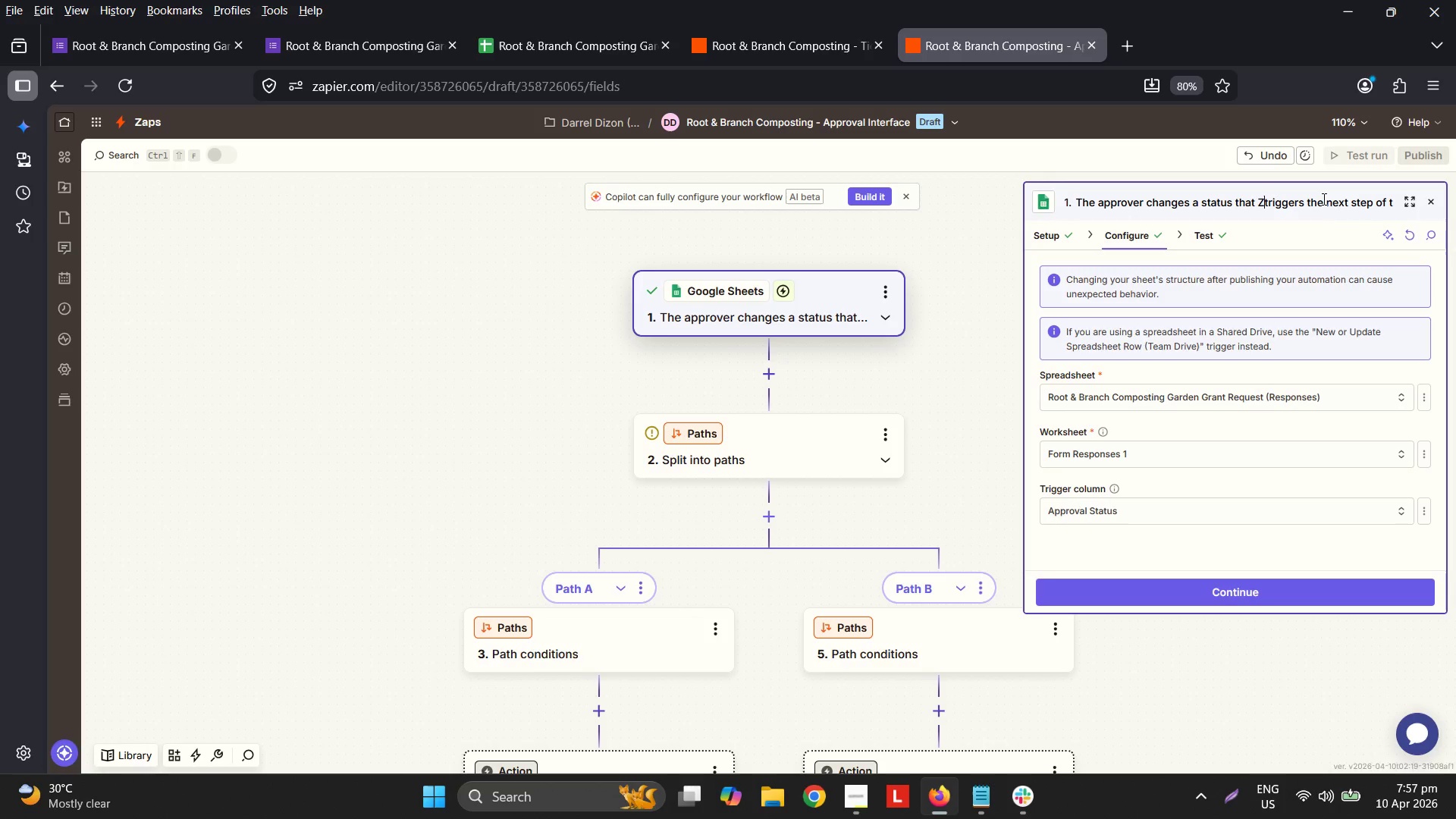 
key(Backspace)
 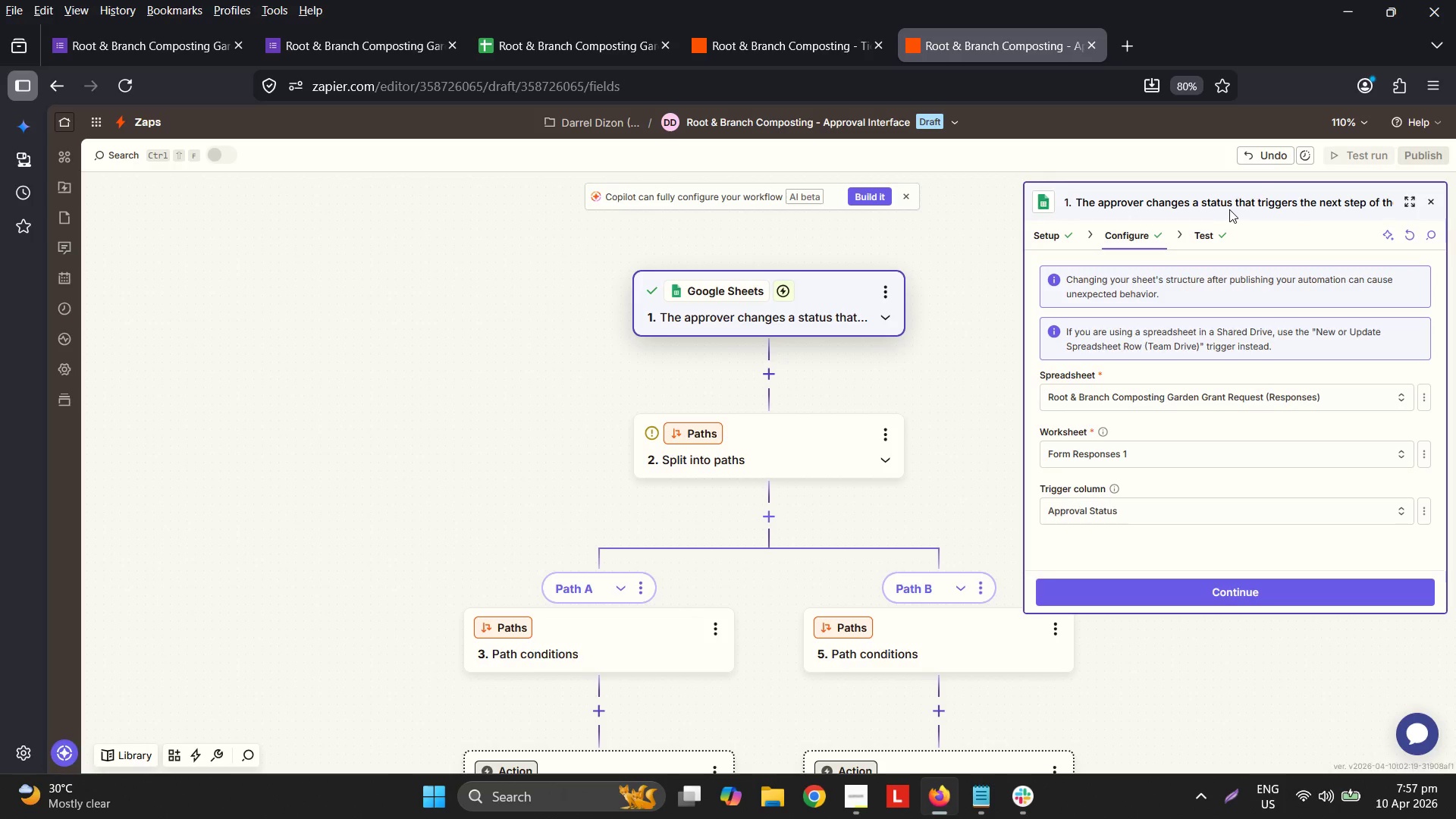 
left_click([1238, 202])
 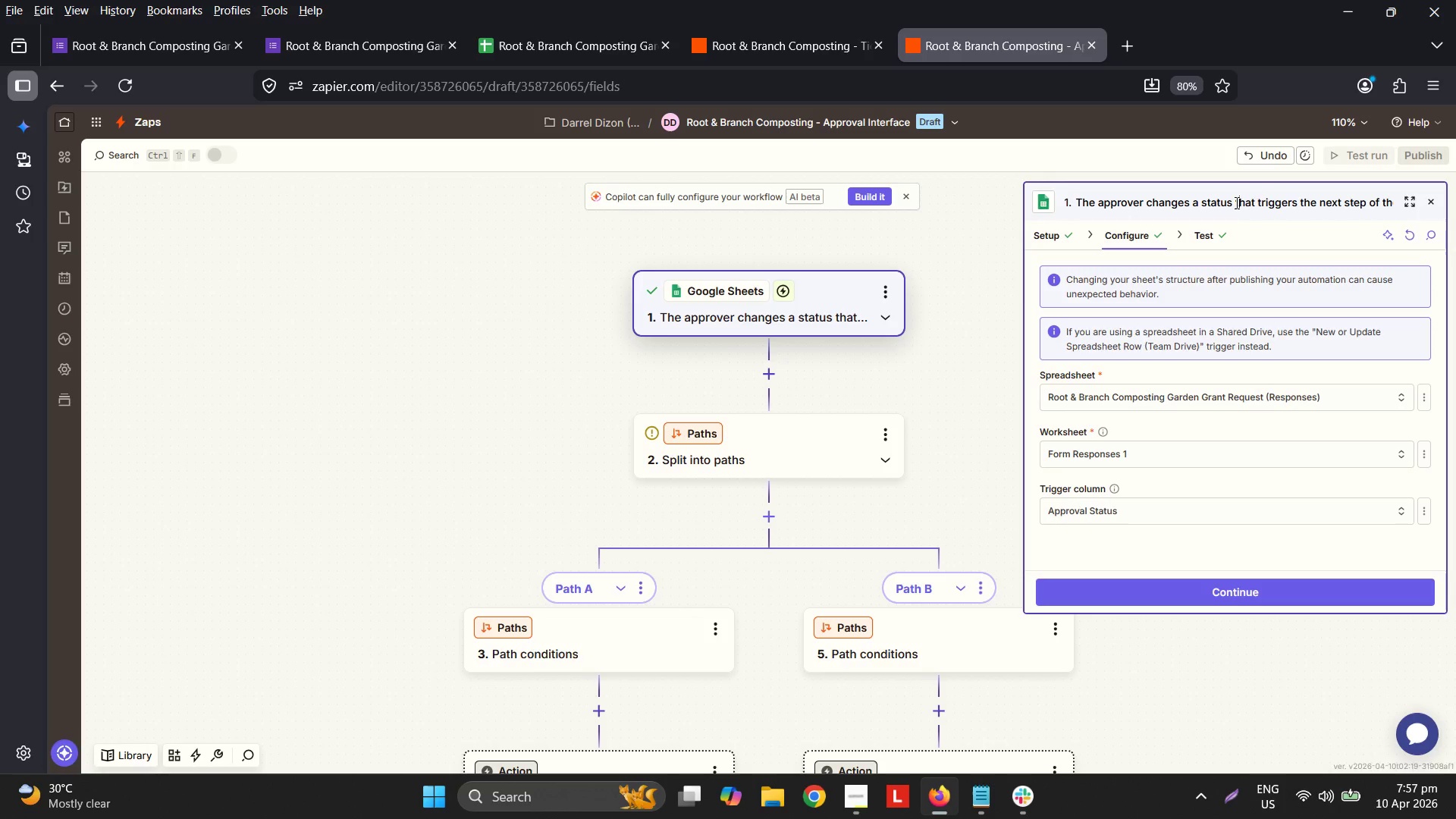 
left_click([1235, 202])
 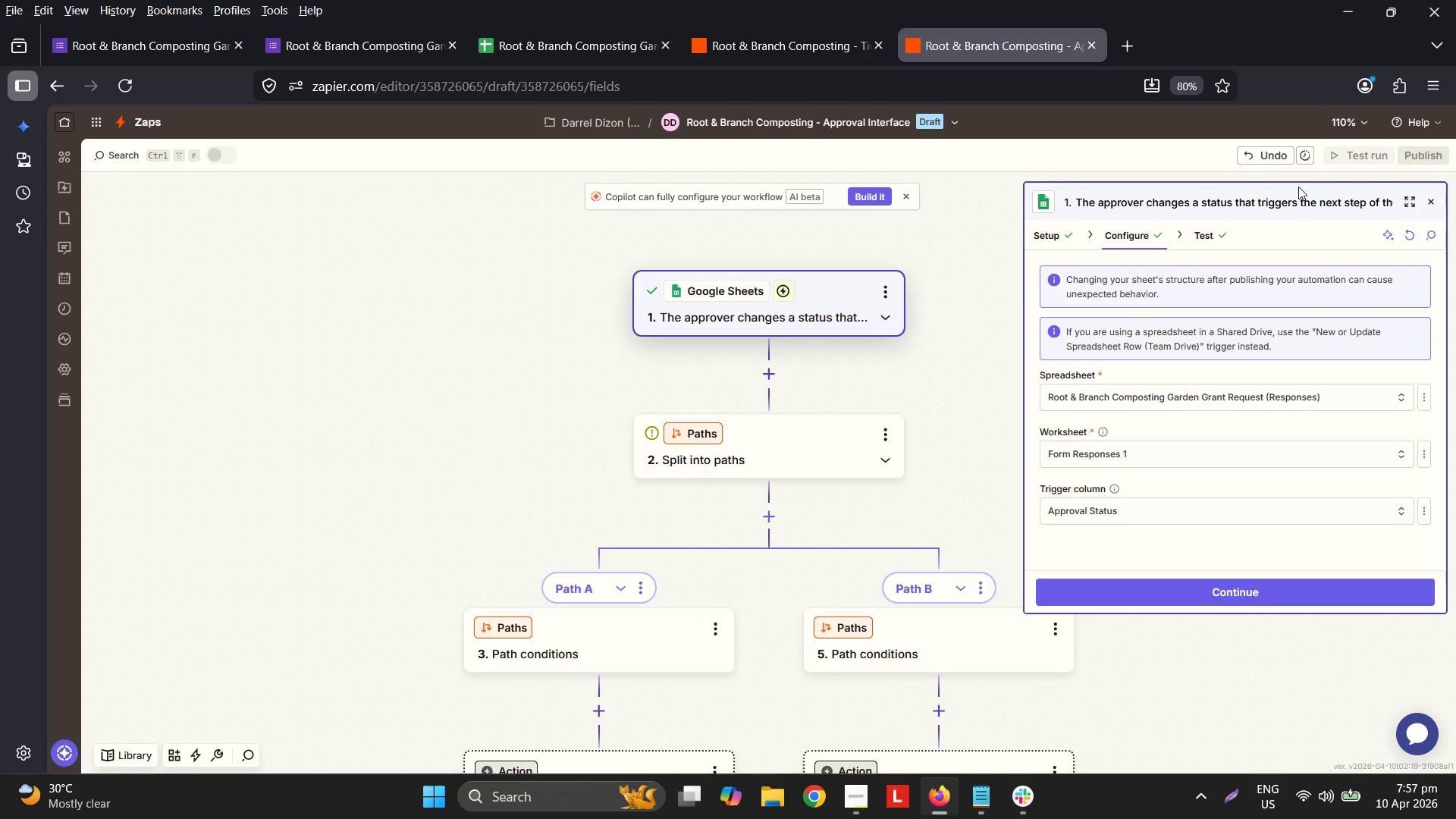 
type(in Google Sheets )
 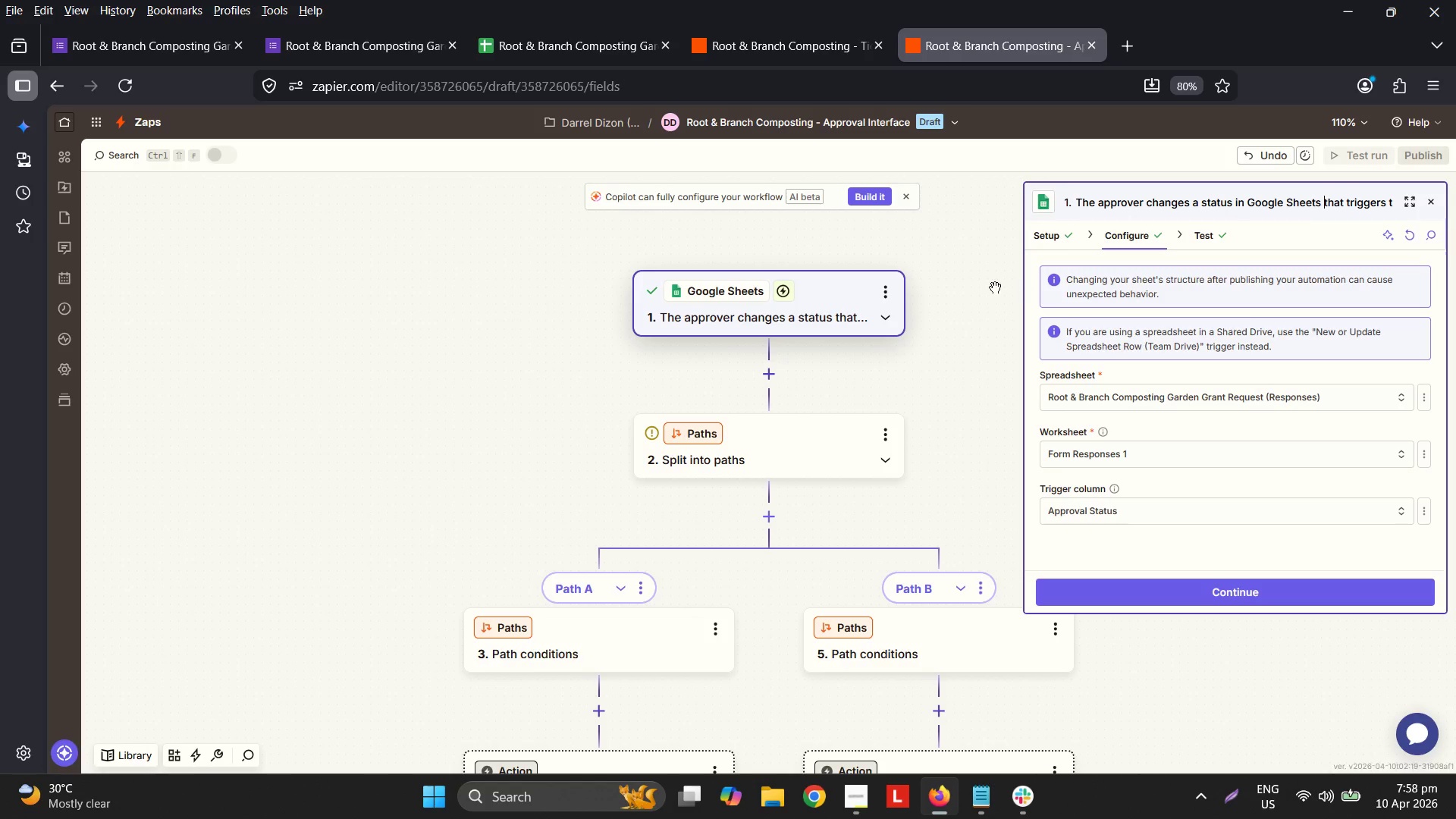 
left_click([987, 289])
 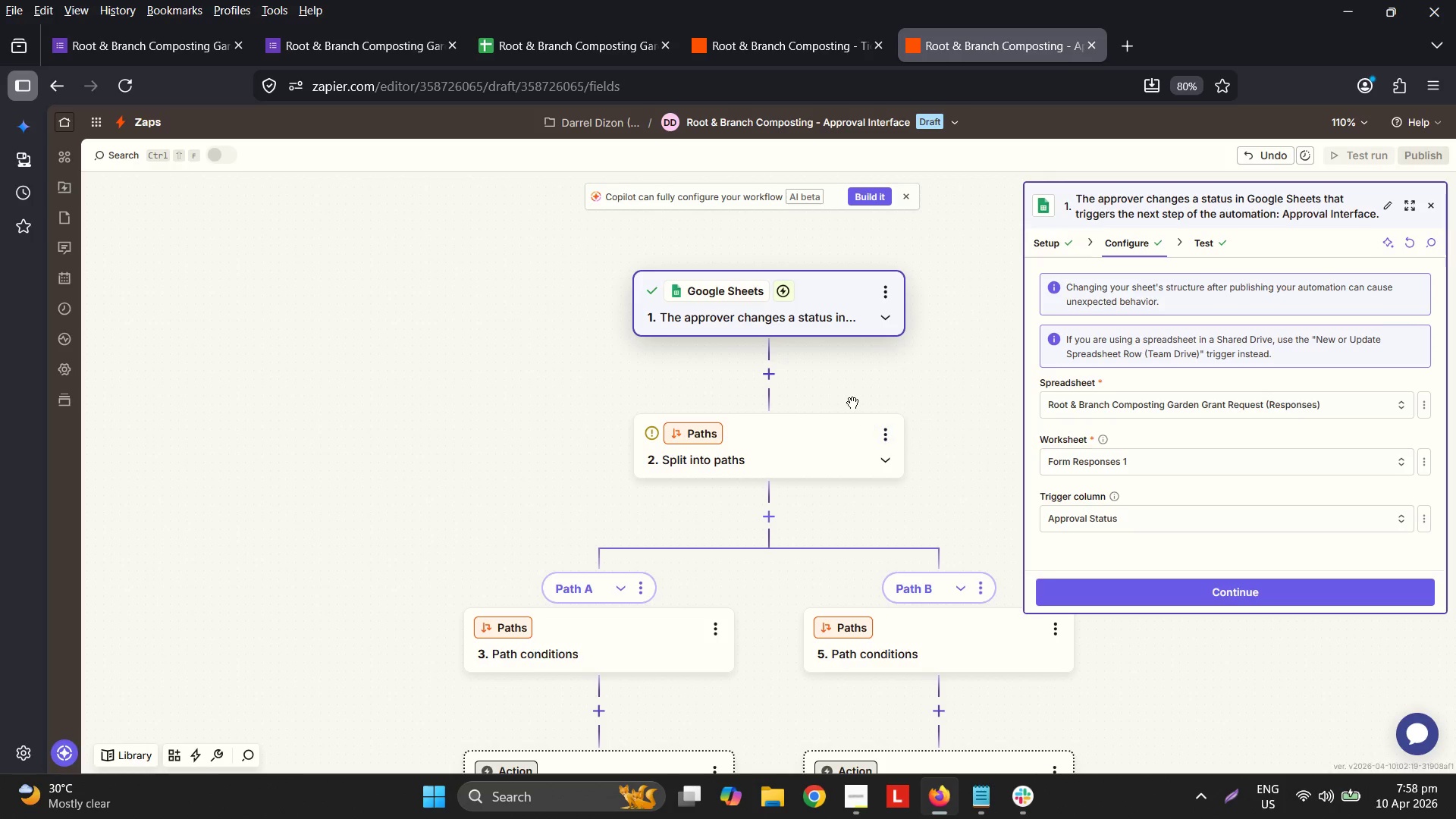 
scroll: coordinate [860, 403], scroll_direction: down, amount: 2.0
 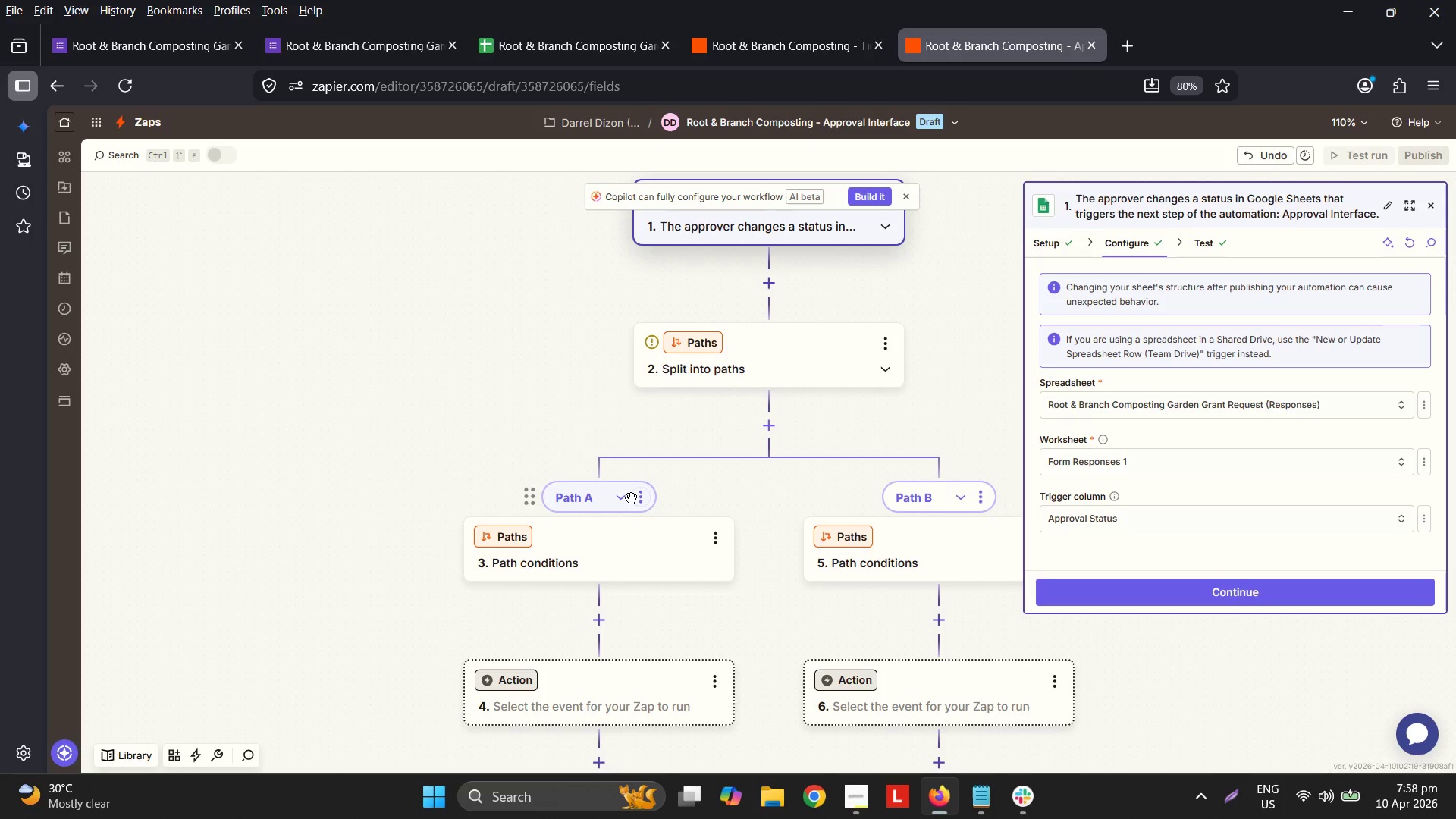 
double_click([635, 497])
 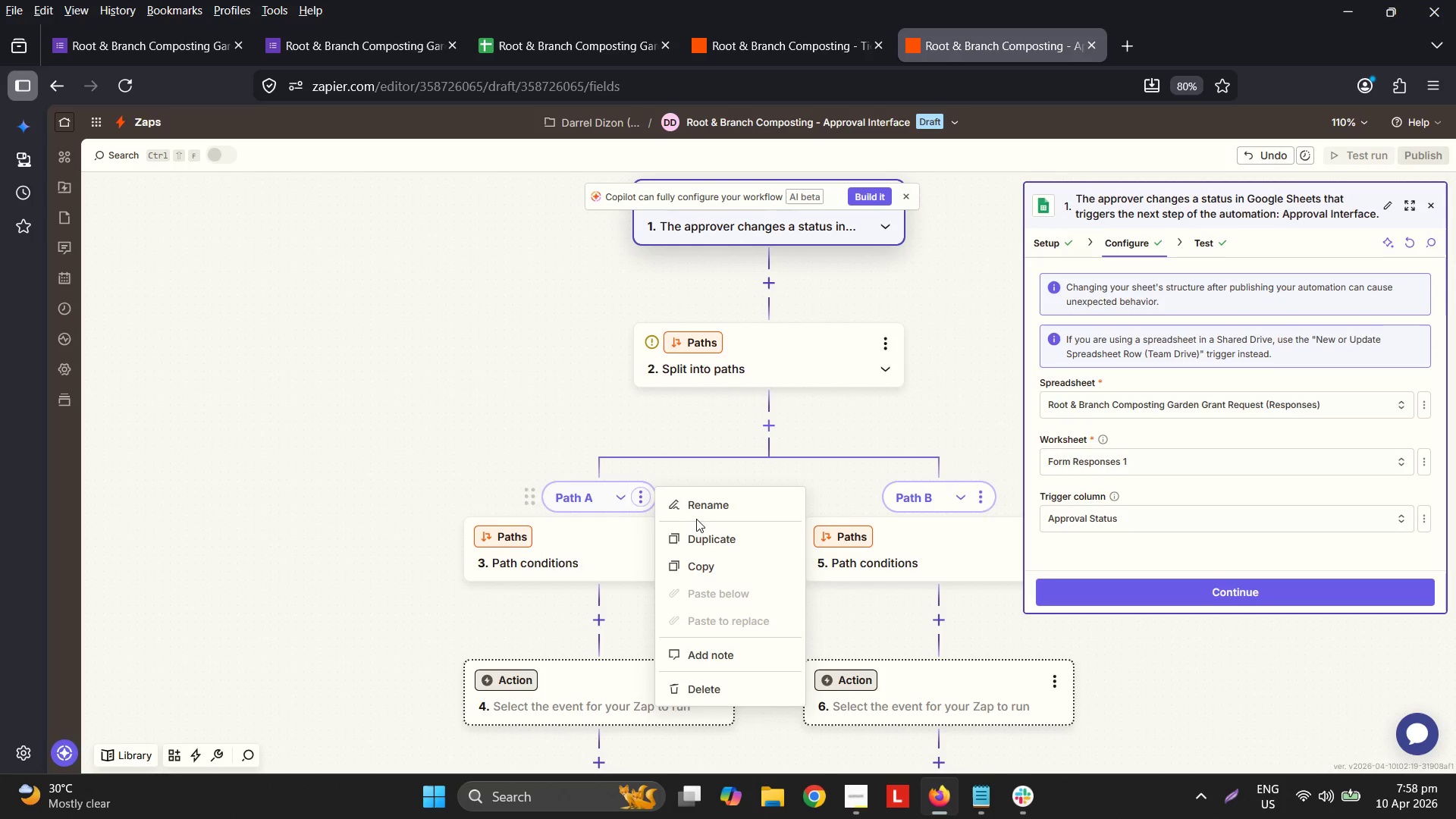 
left_click([710, 509])
 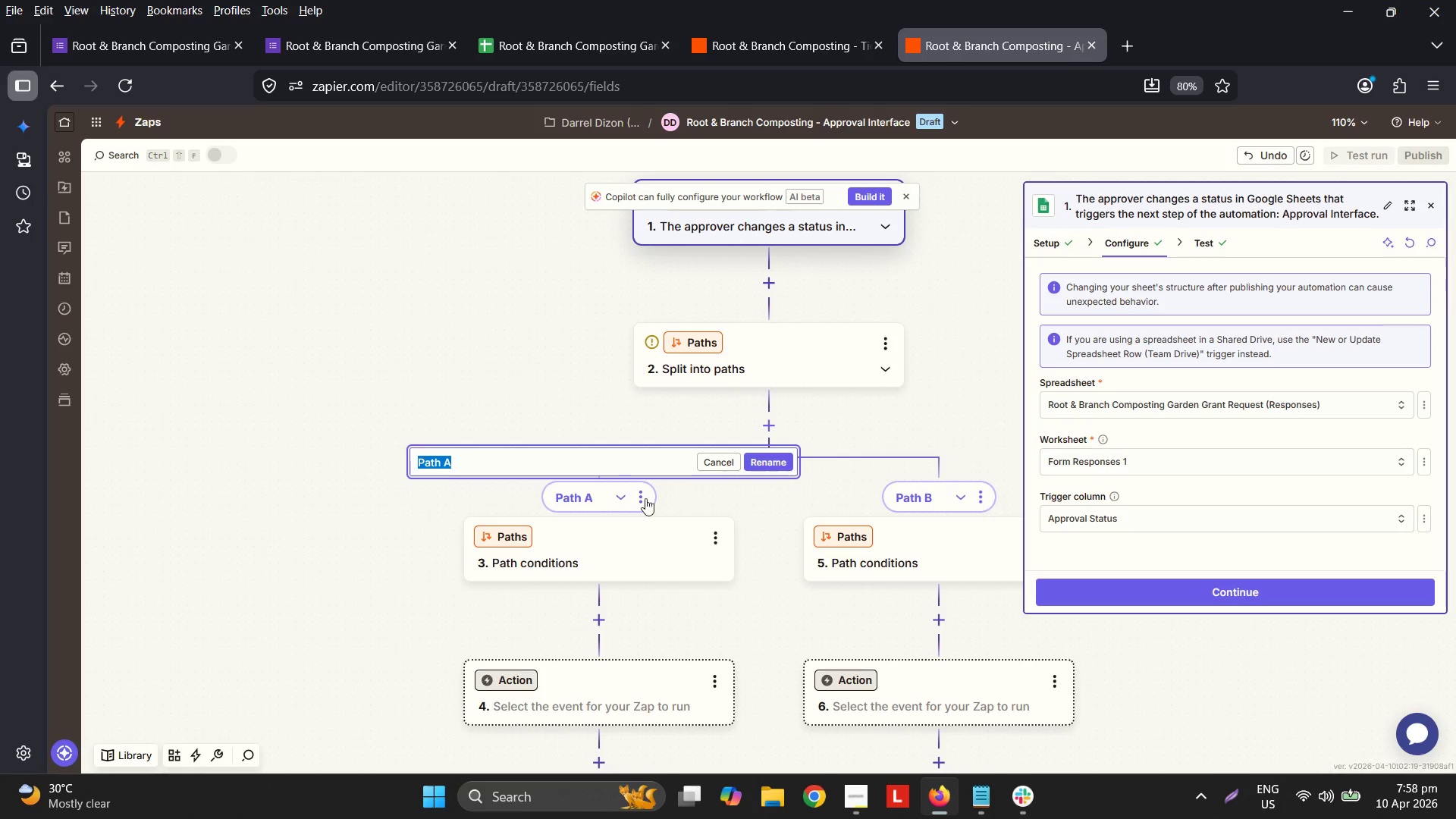 
left_click([610, 477])
 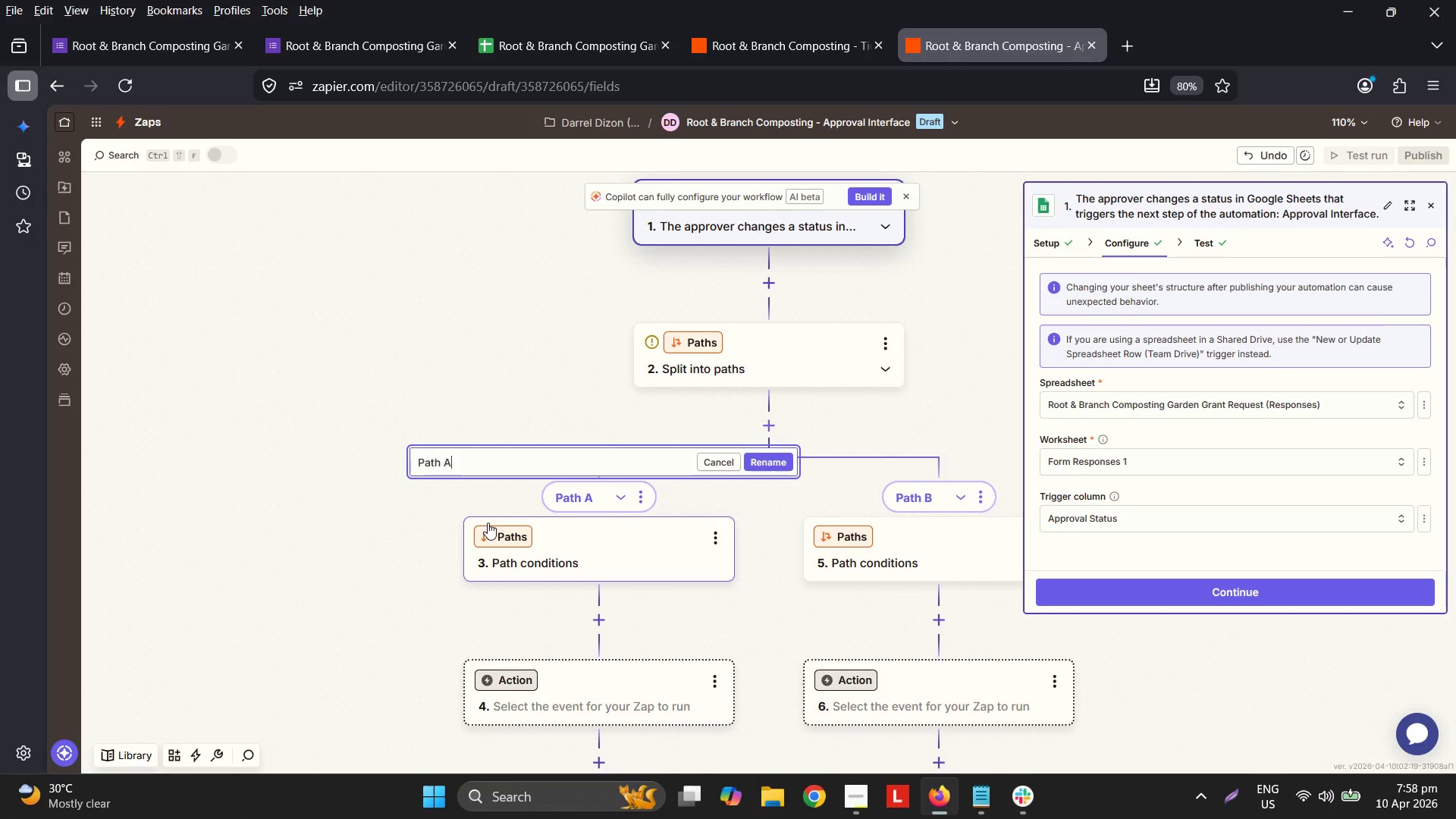 
wait(16.77)
 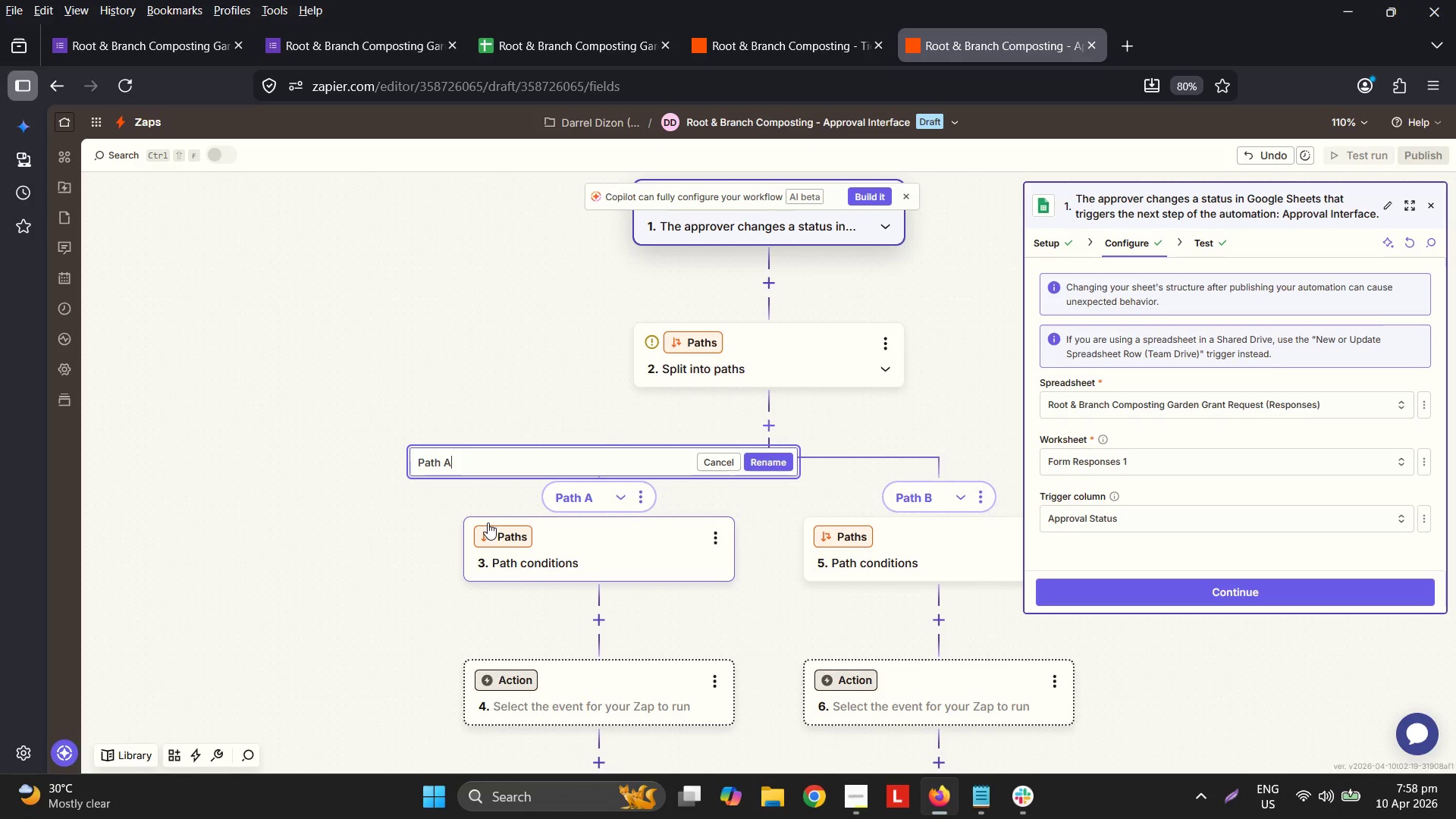 
type(: Approval Path)
 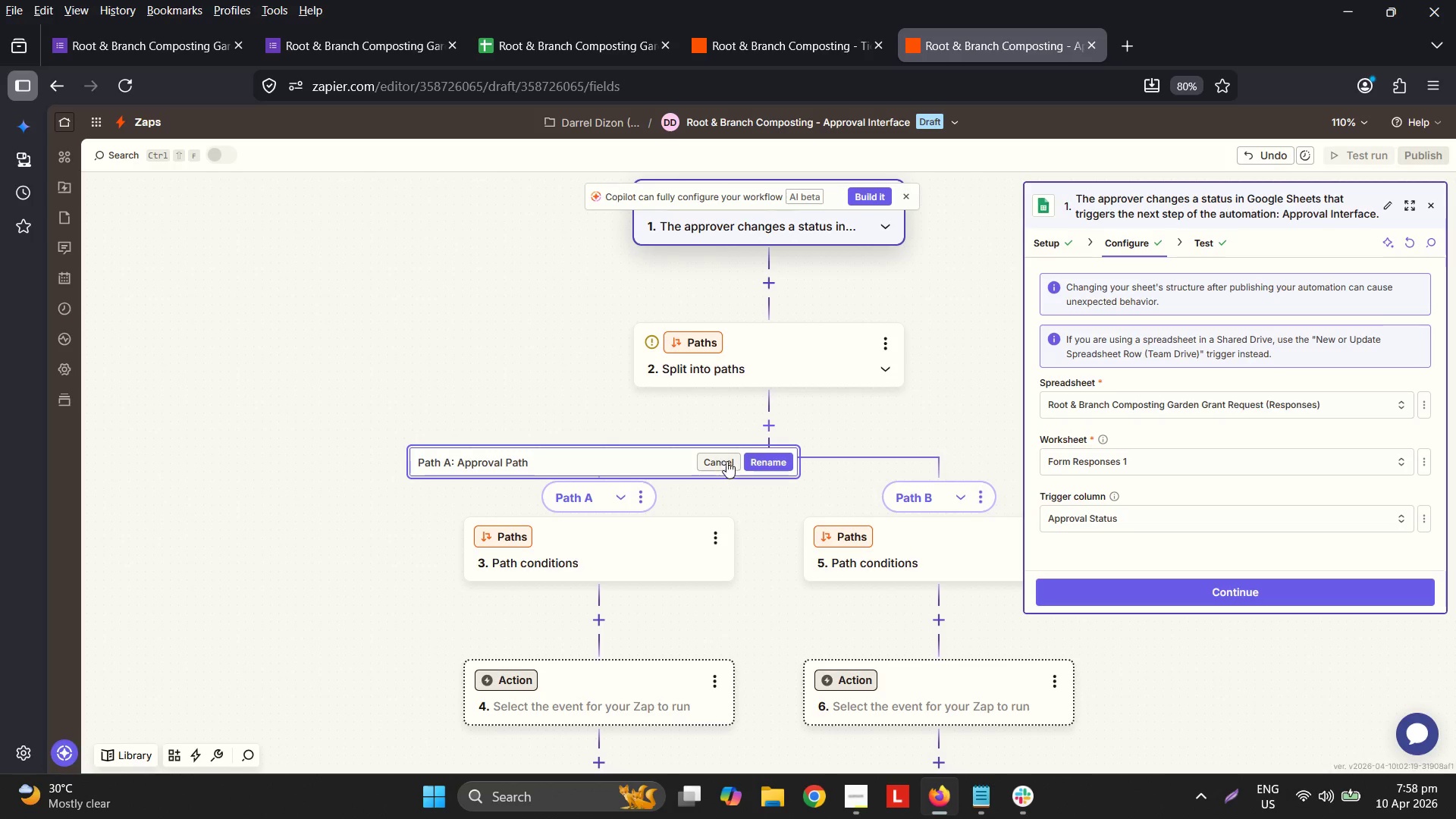 
left_click([752, 459])
 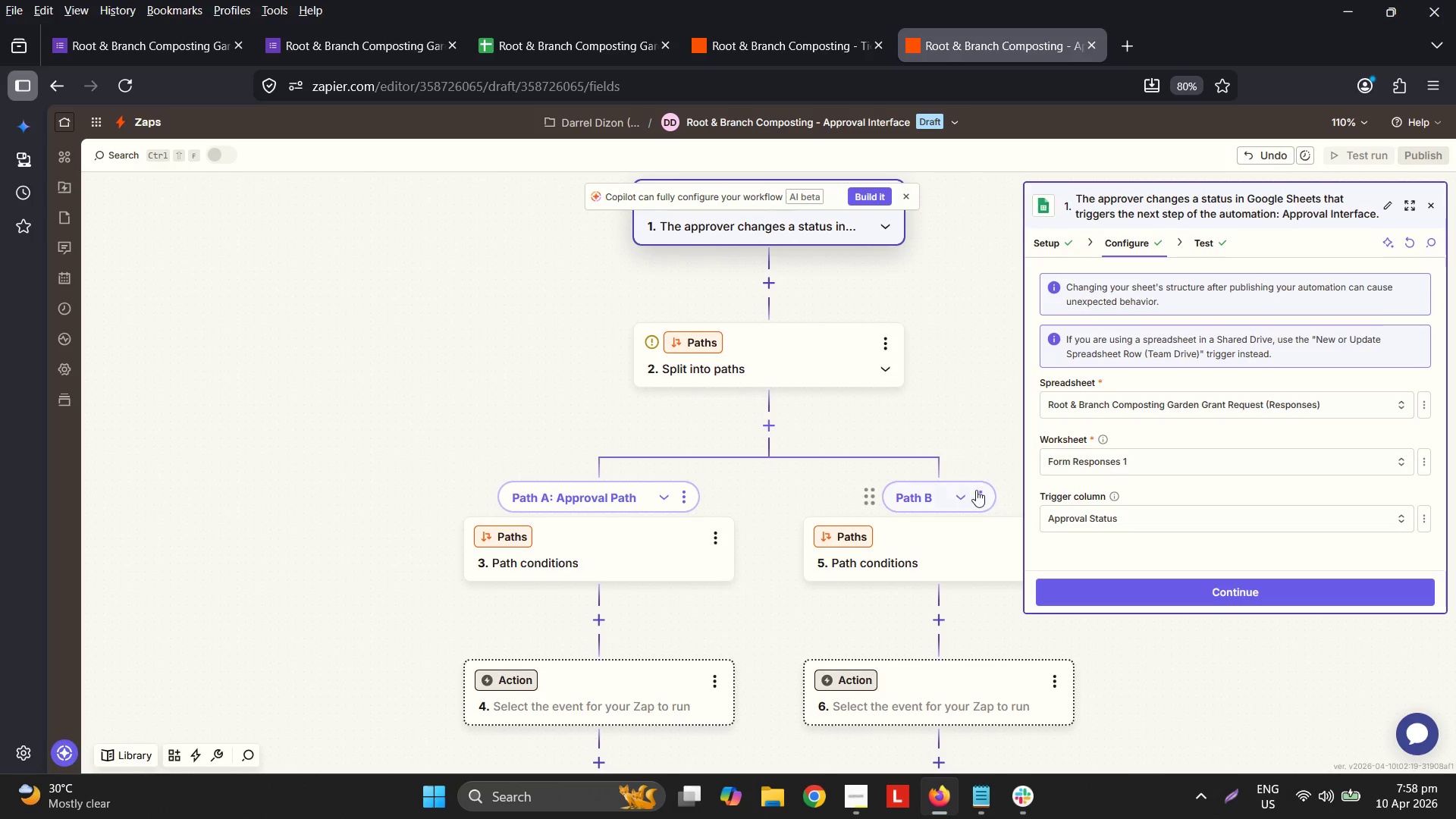 
left_click([980, 480])
 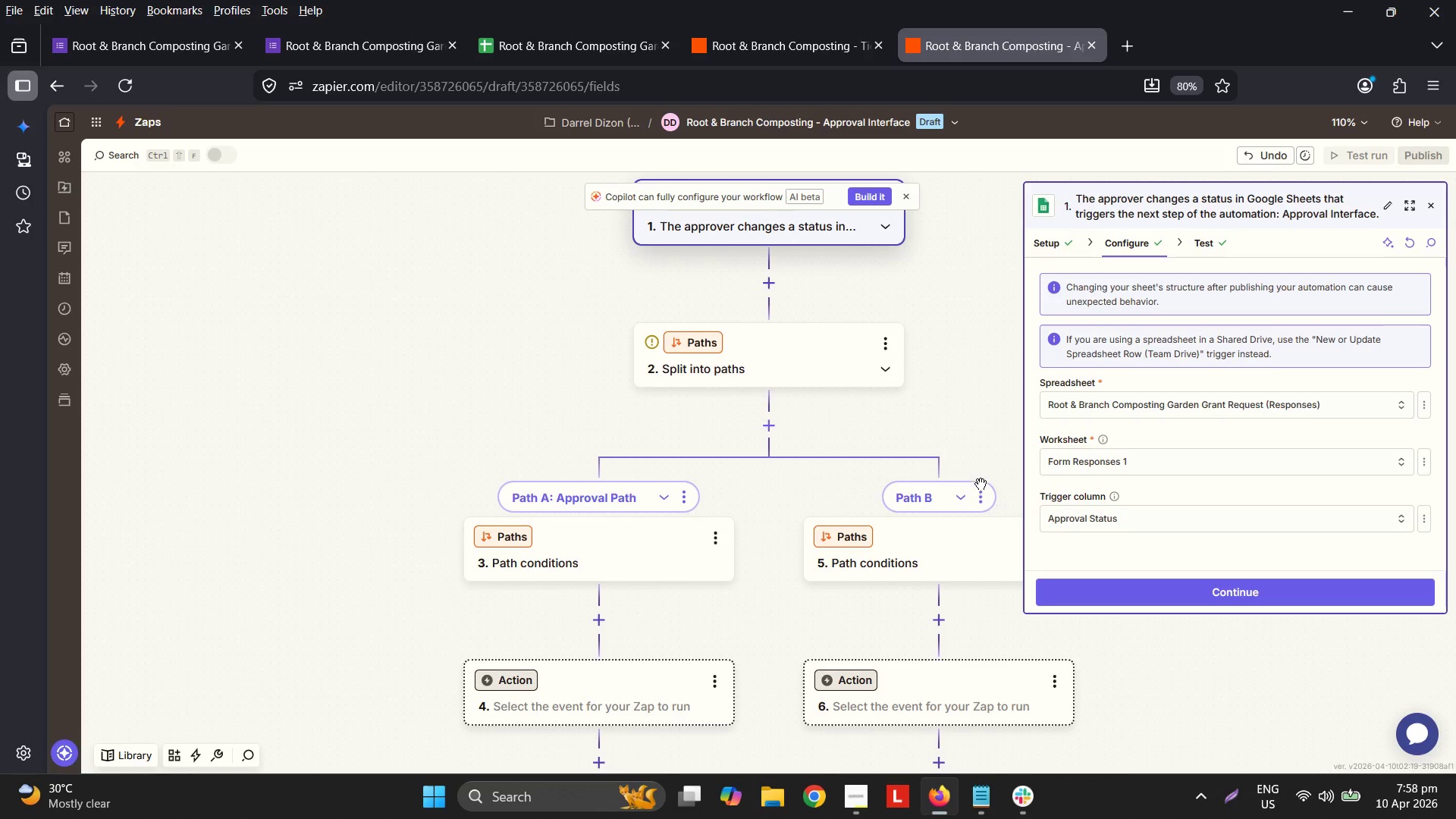 
left_click([981, 490])
 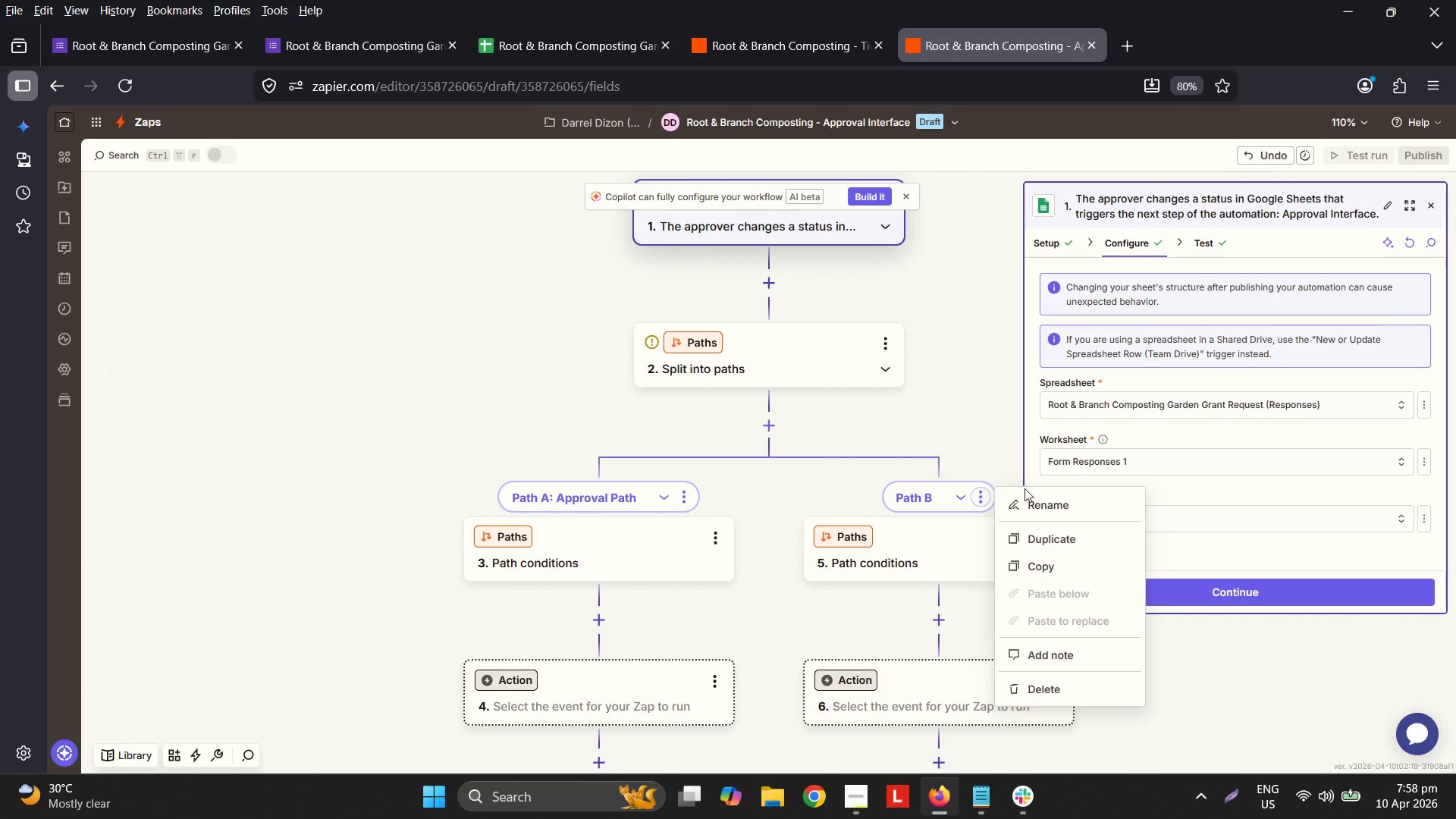 
left_click([1031, 500])
 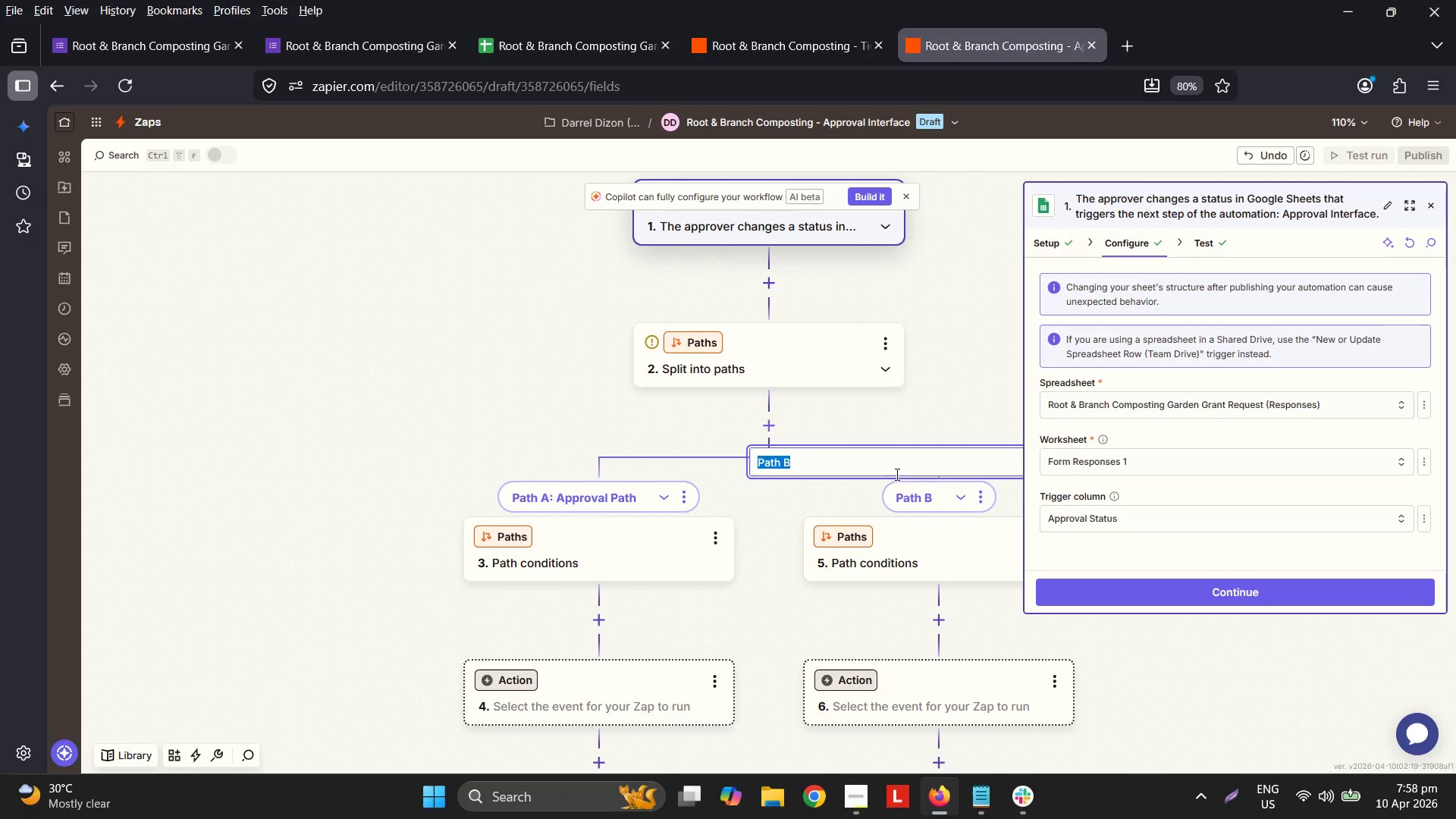 
left_click([861, 466])
 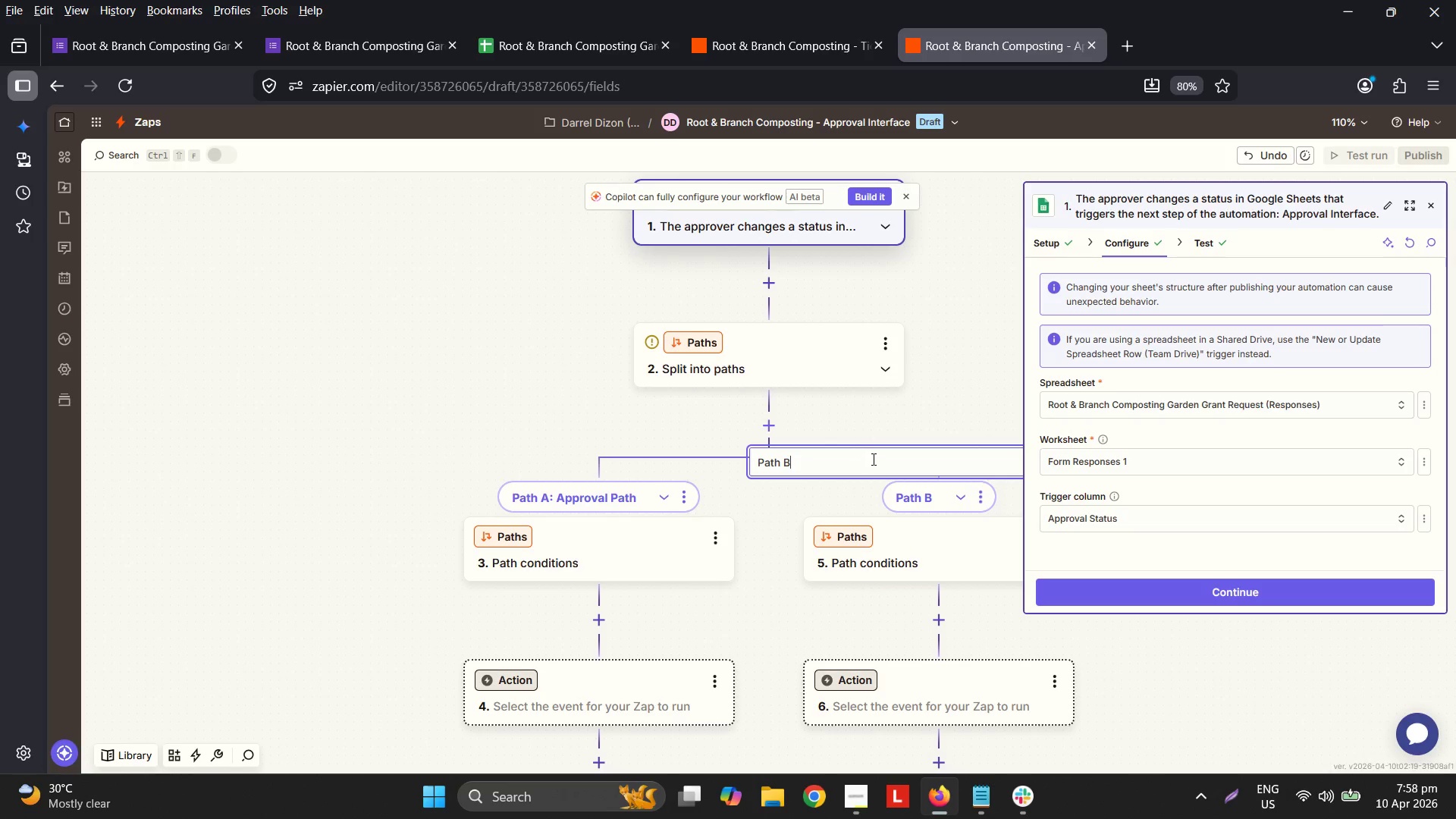 
type(: Rejhec)
key(Backspace)
key(Backspace)
key(Backspace)
key(Backspace)
type(jection Parh)
key(Backspace)
key(Backspace)
type(th)
 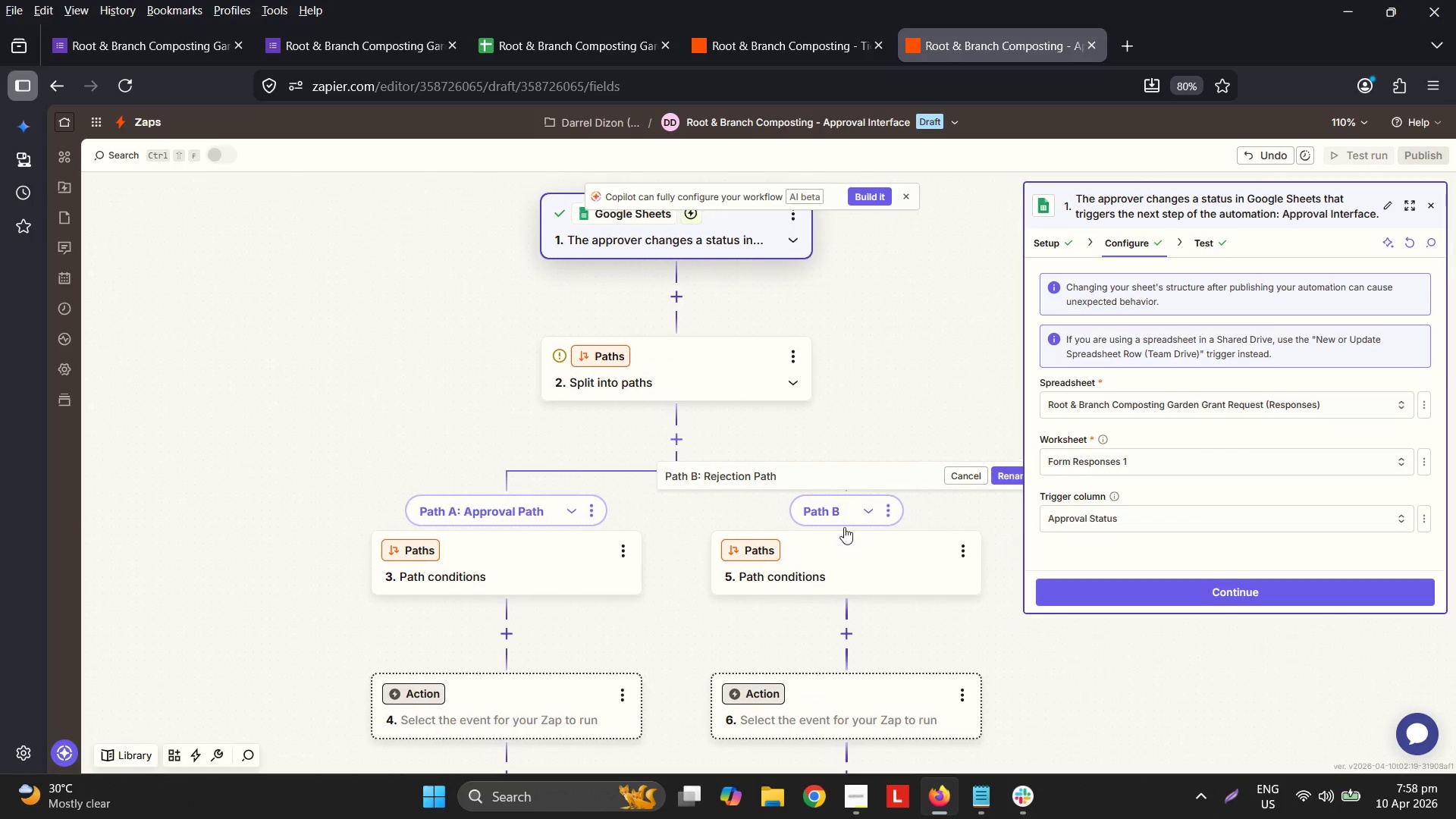 
left_click([1000, 478])
 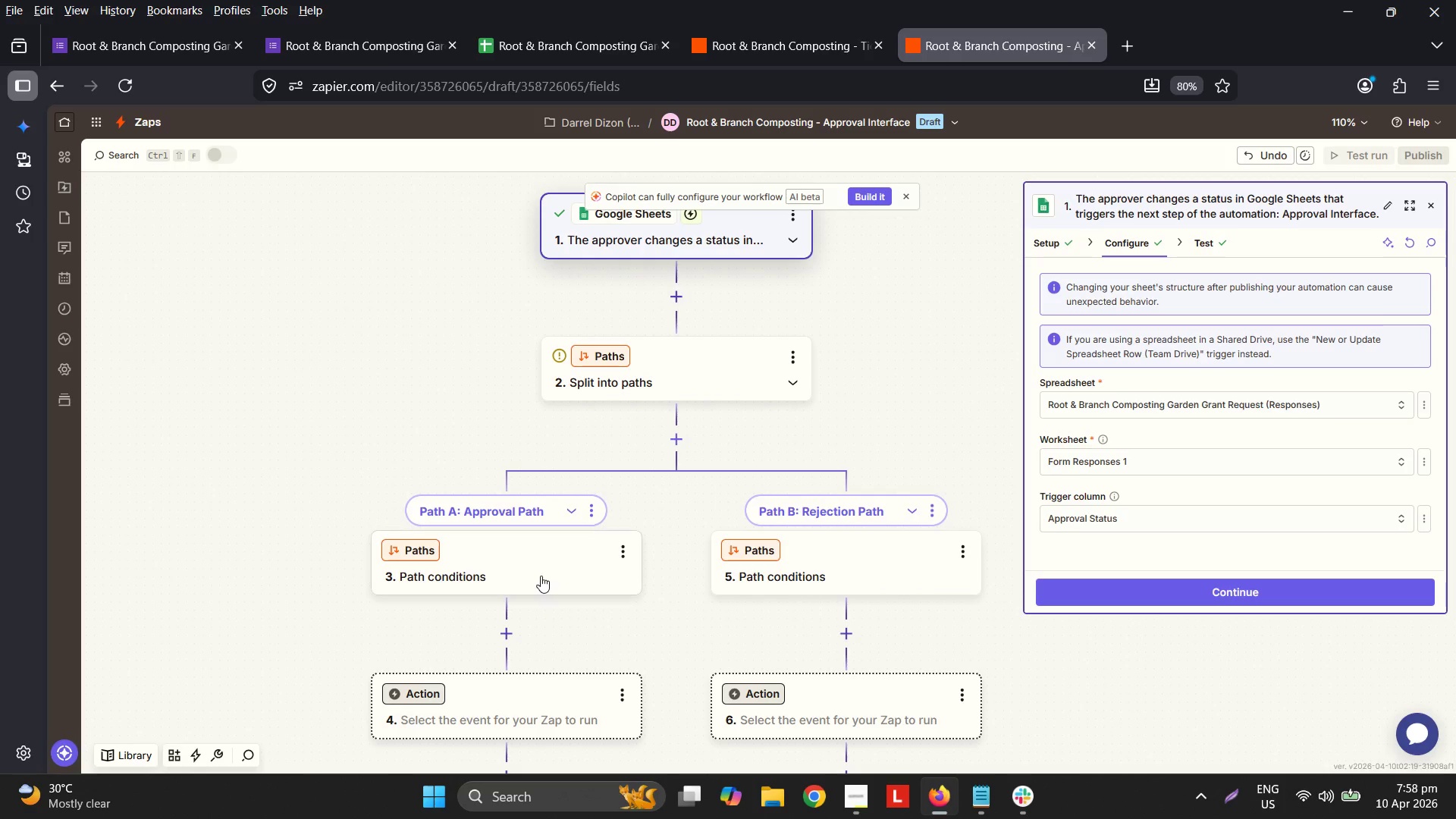 
left_click([532, 566])
 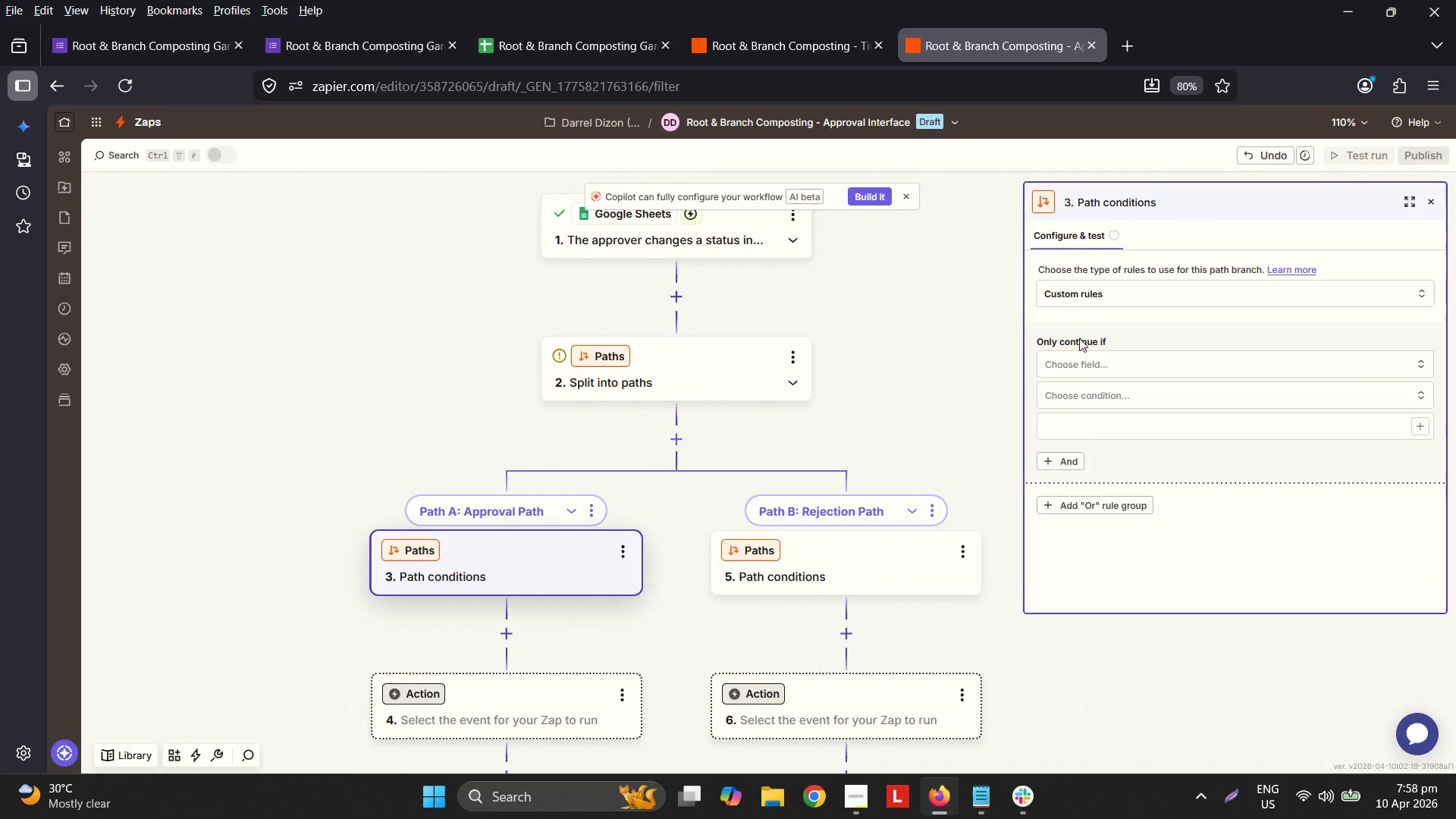 
left_click([1099, 353])
 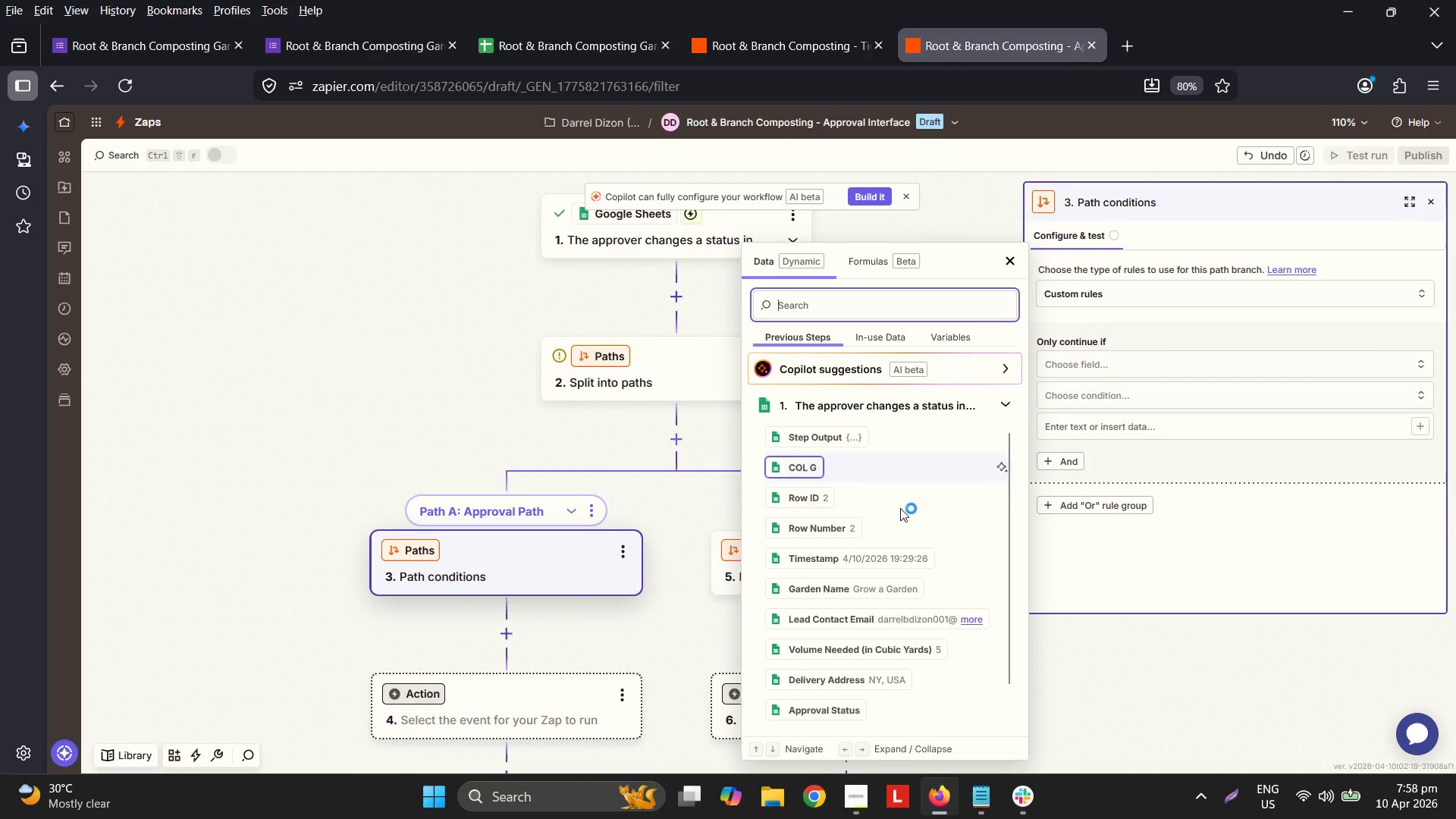 
scroll: coordinate [902, 530], scroll_direction: down, amount: 1.0
 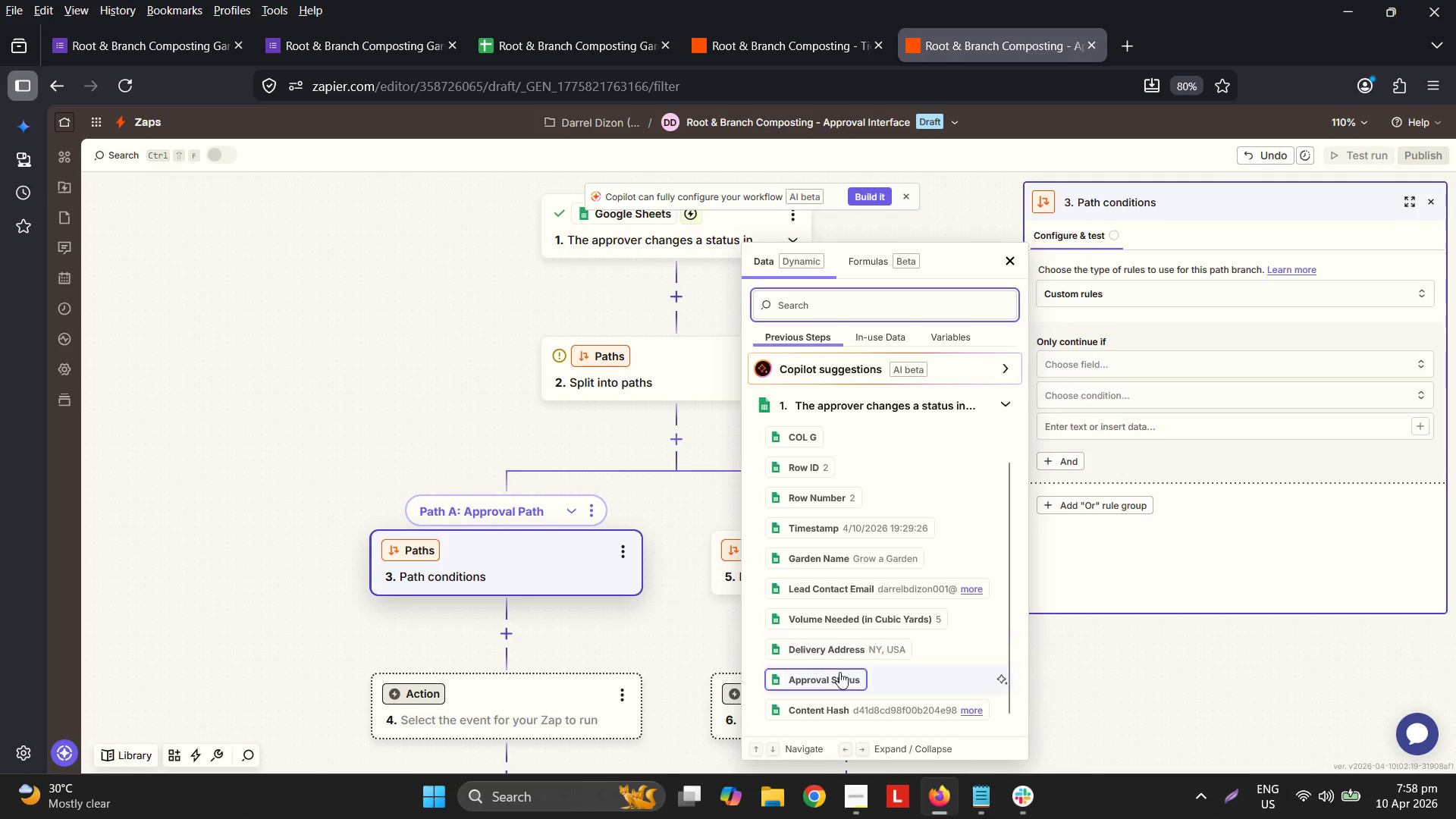 
left_click([833, 681])
 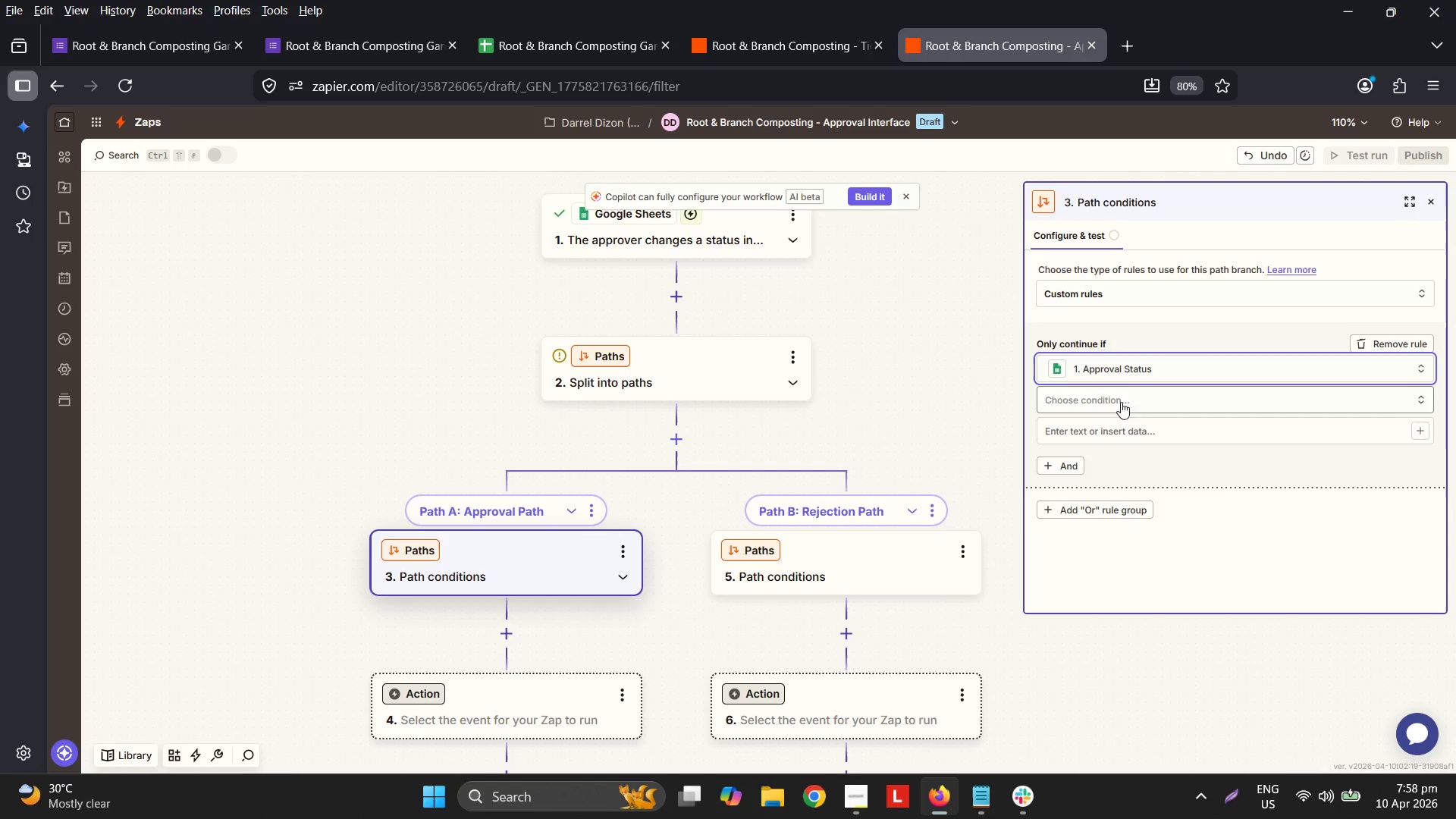 
left_click([1132, 398])
 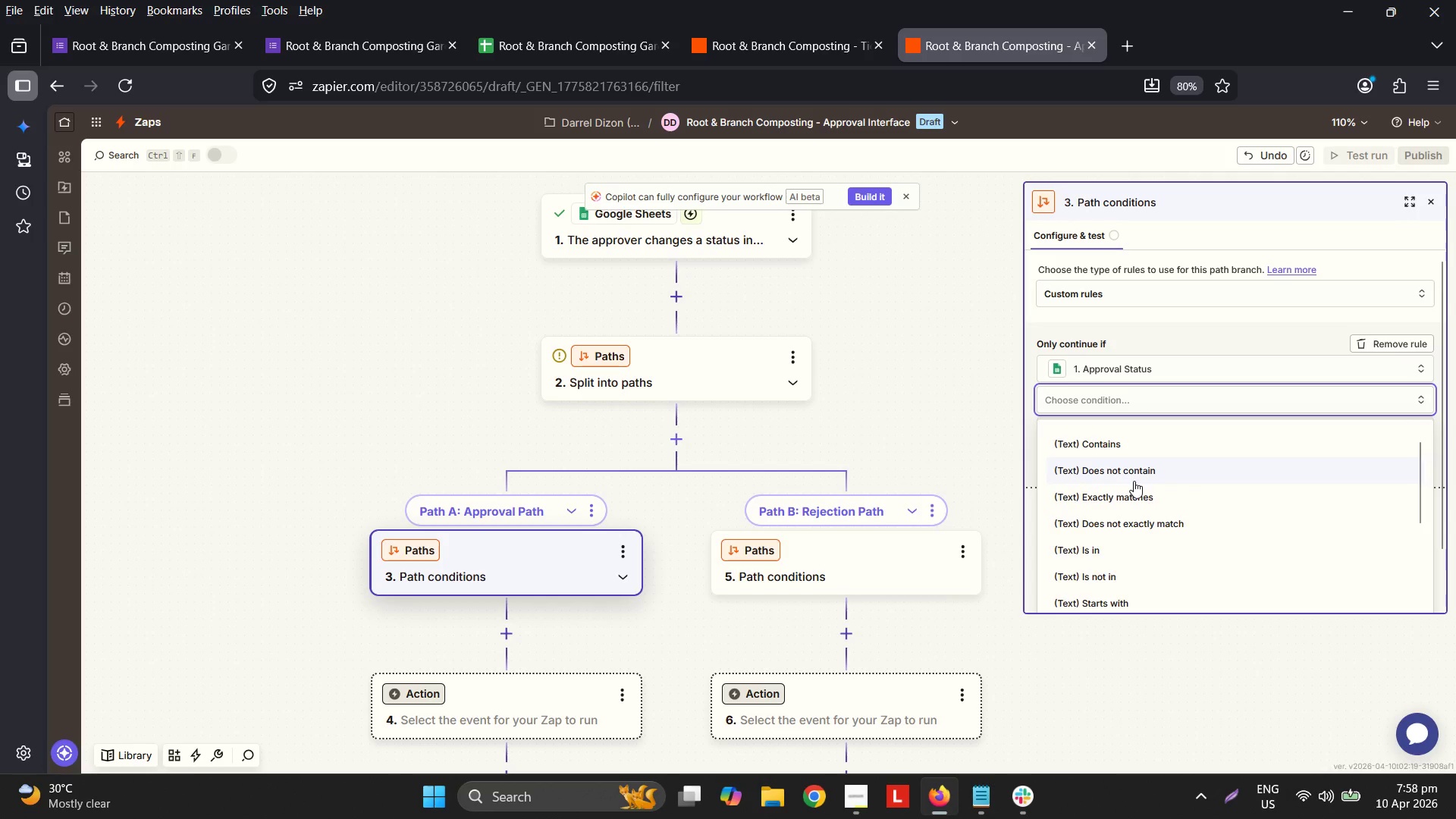 
left_click([1131, 503])
 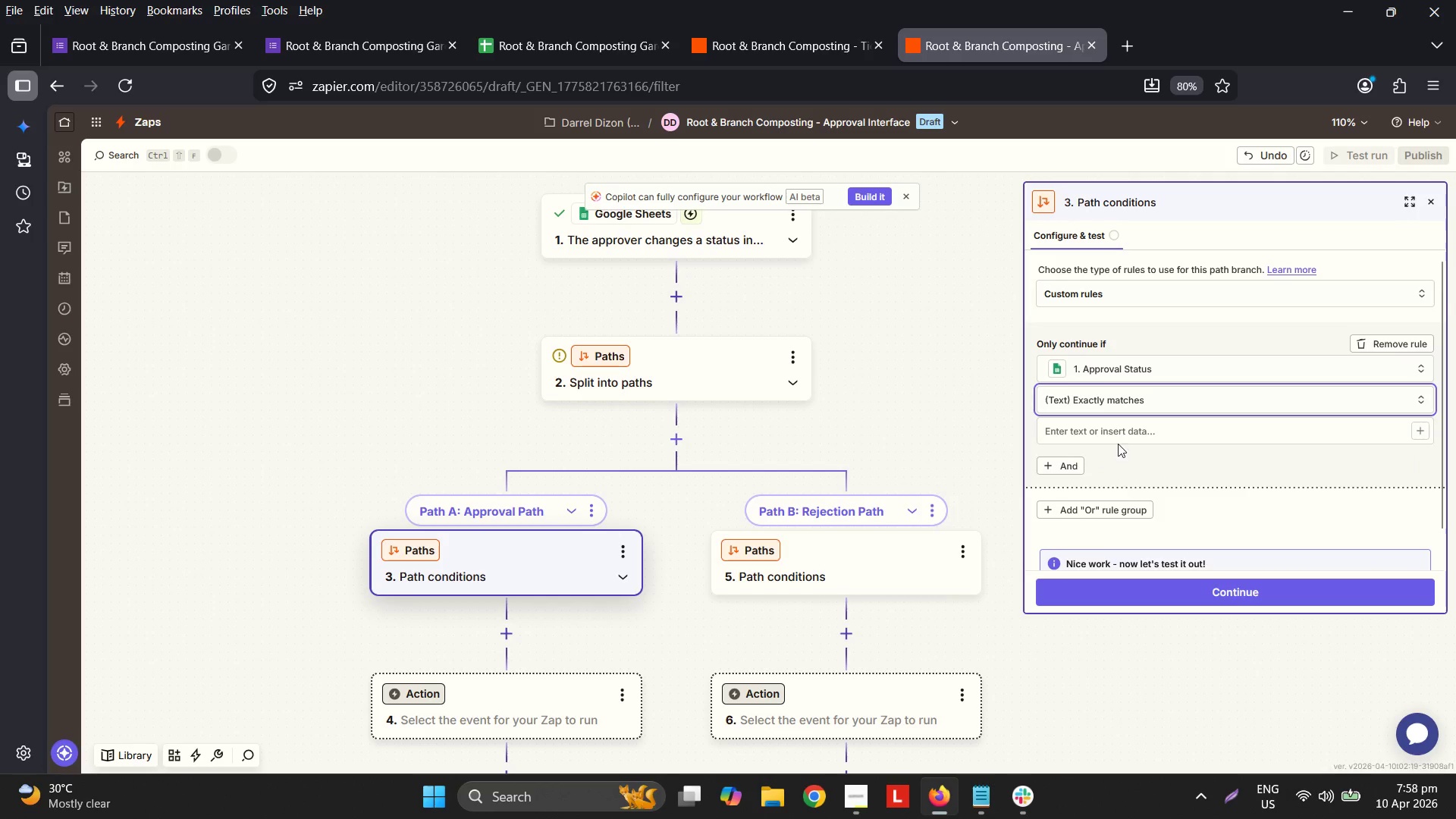 
left_click([1112, 430])
 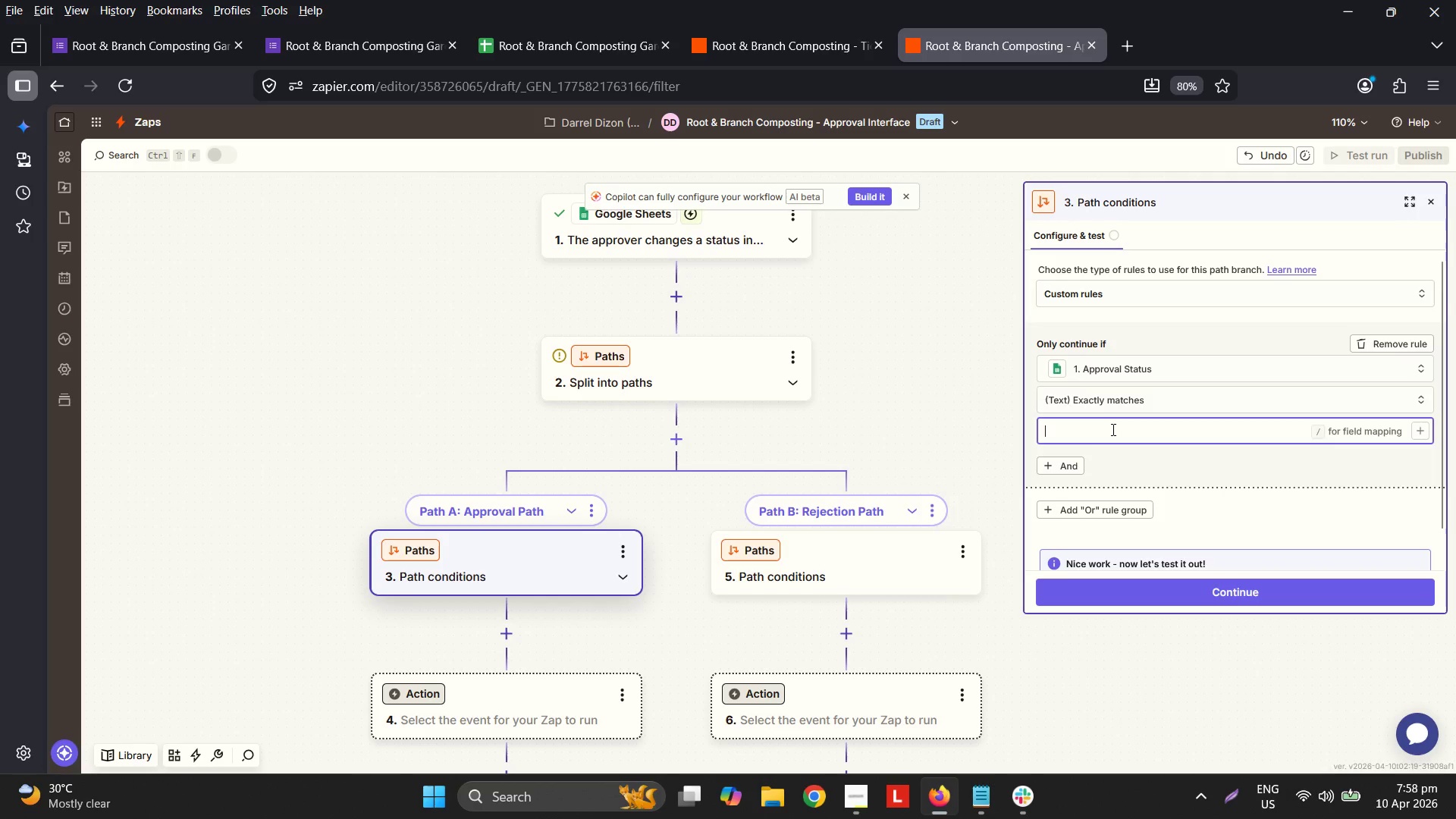 
type(Approved)
 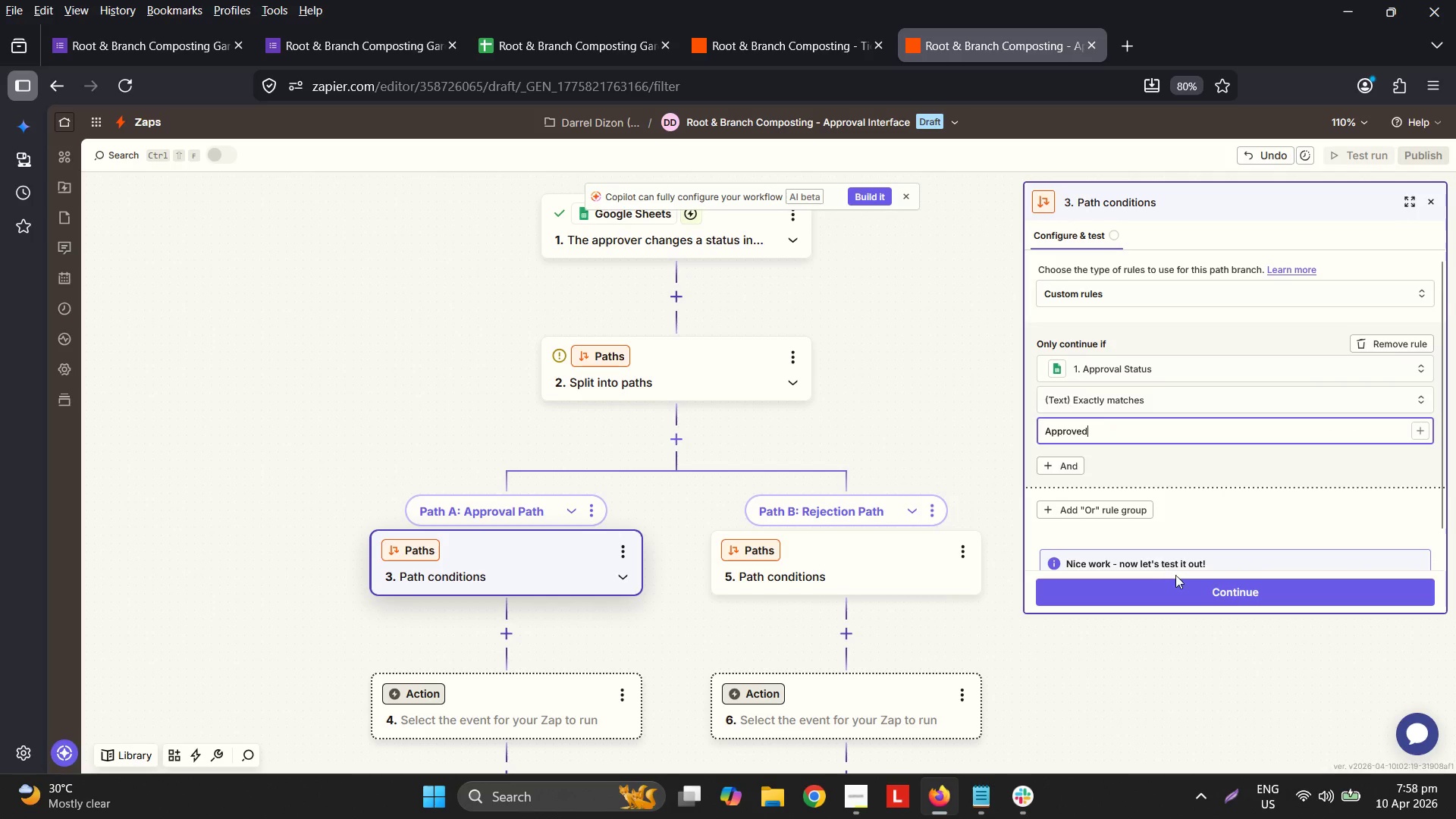 
left_click([1188, 582])
 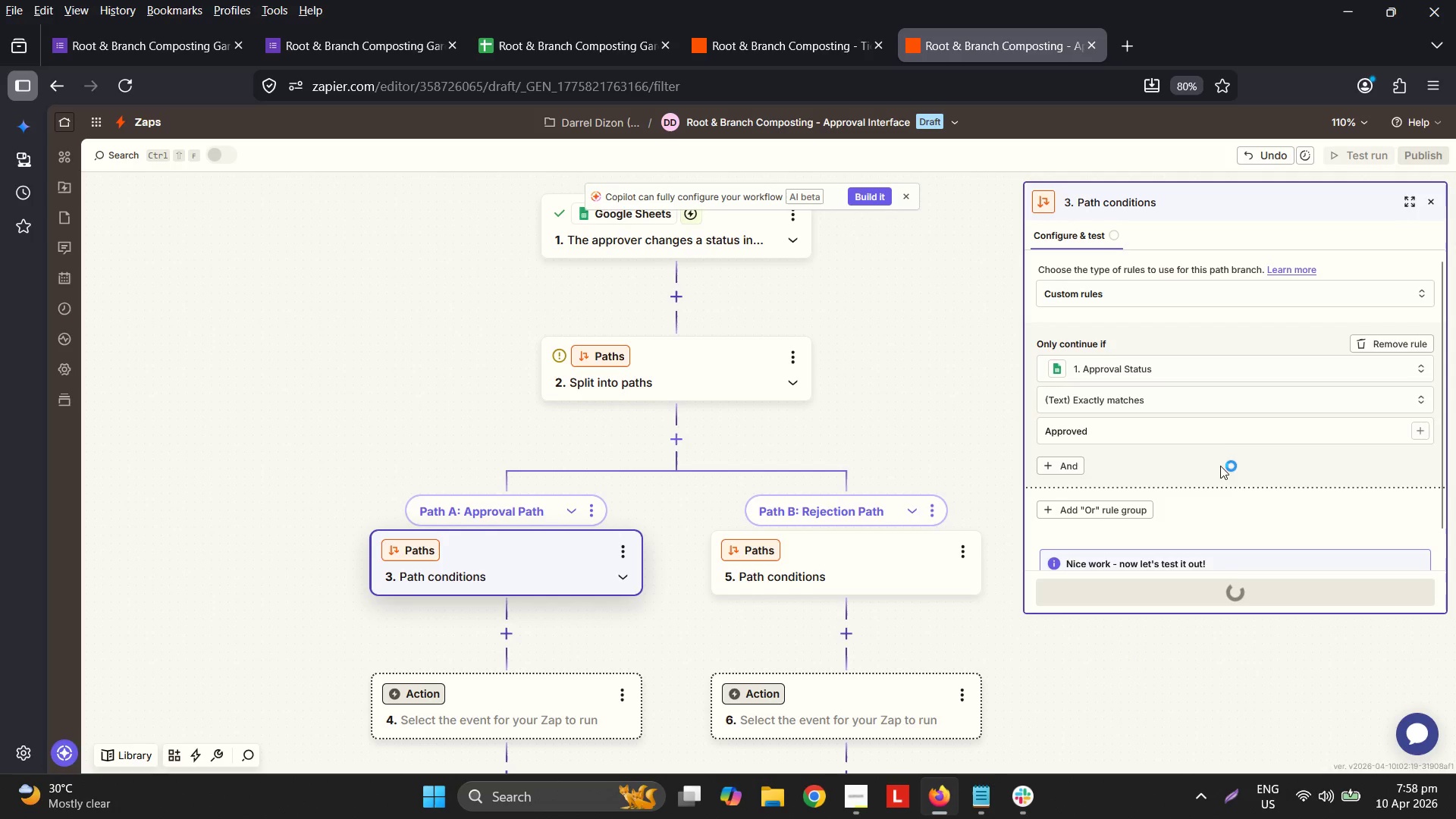 
scroll: coordinate [1259, 463], scroll_direction: down, amount: 1.0
 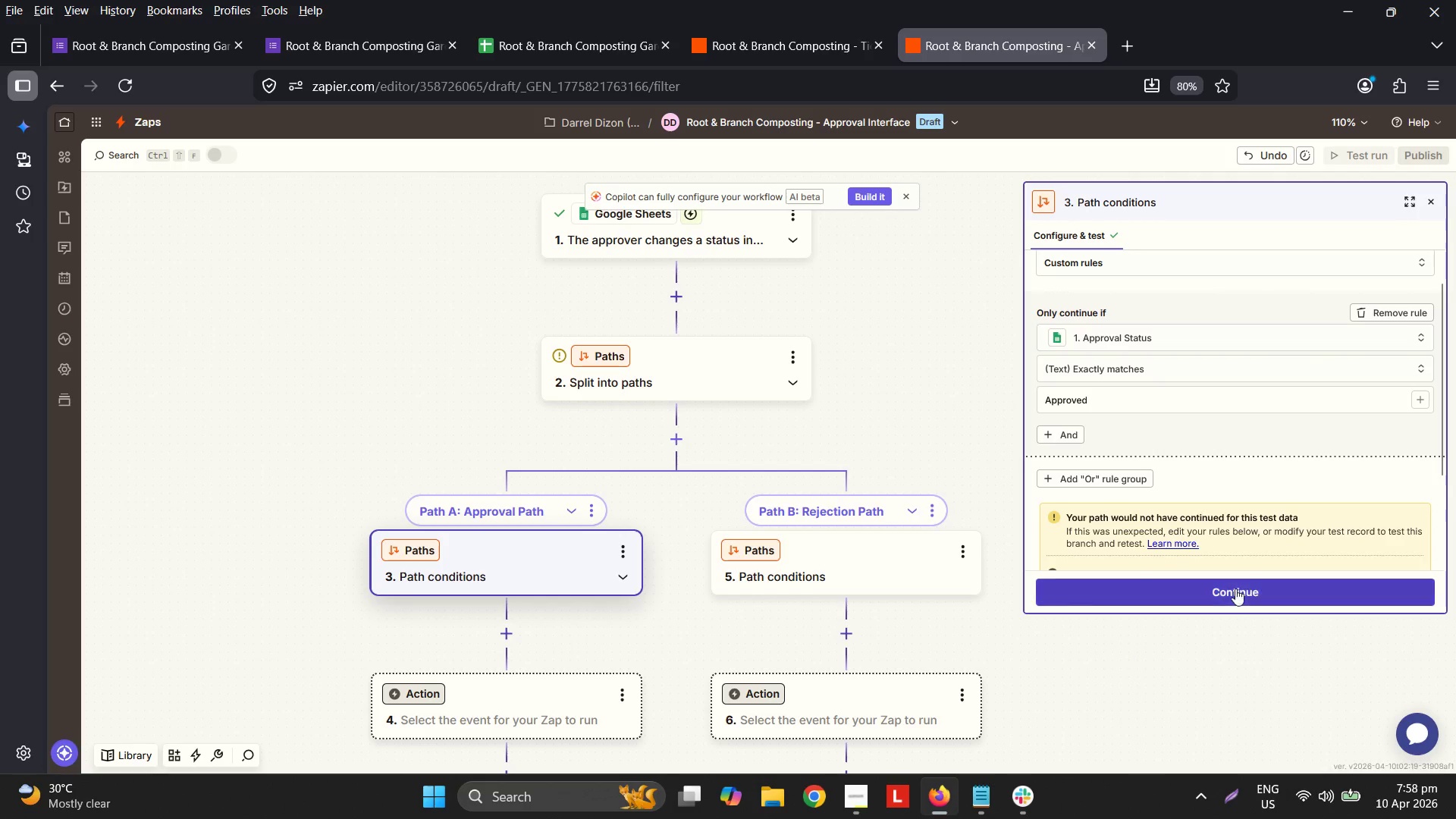 
left_click([1232, 591])
 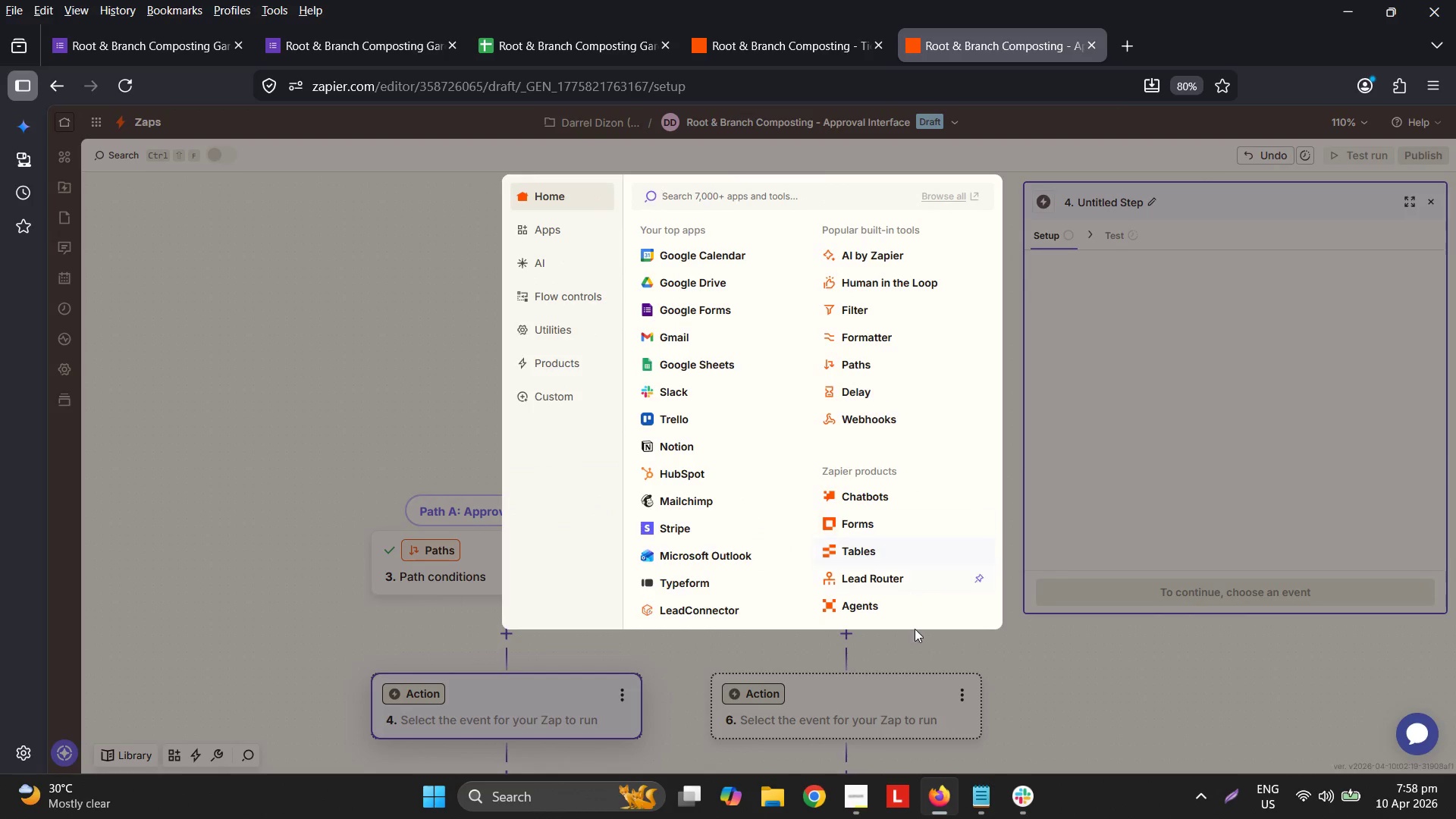 
left_click_drag(start_coordinate=[1018, 661], to_coordinate=[684, 375])
 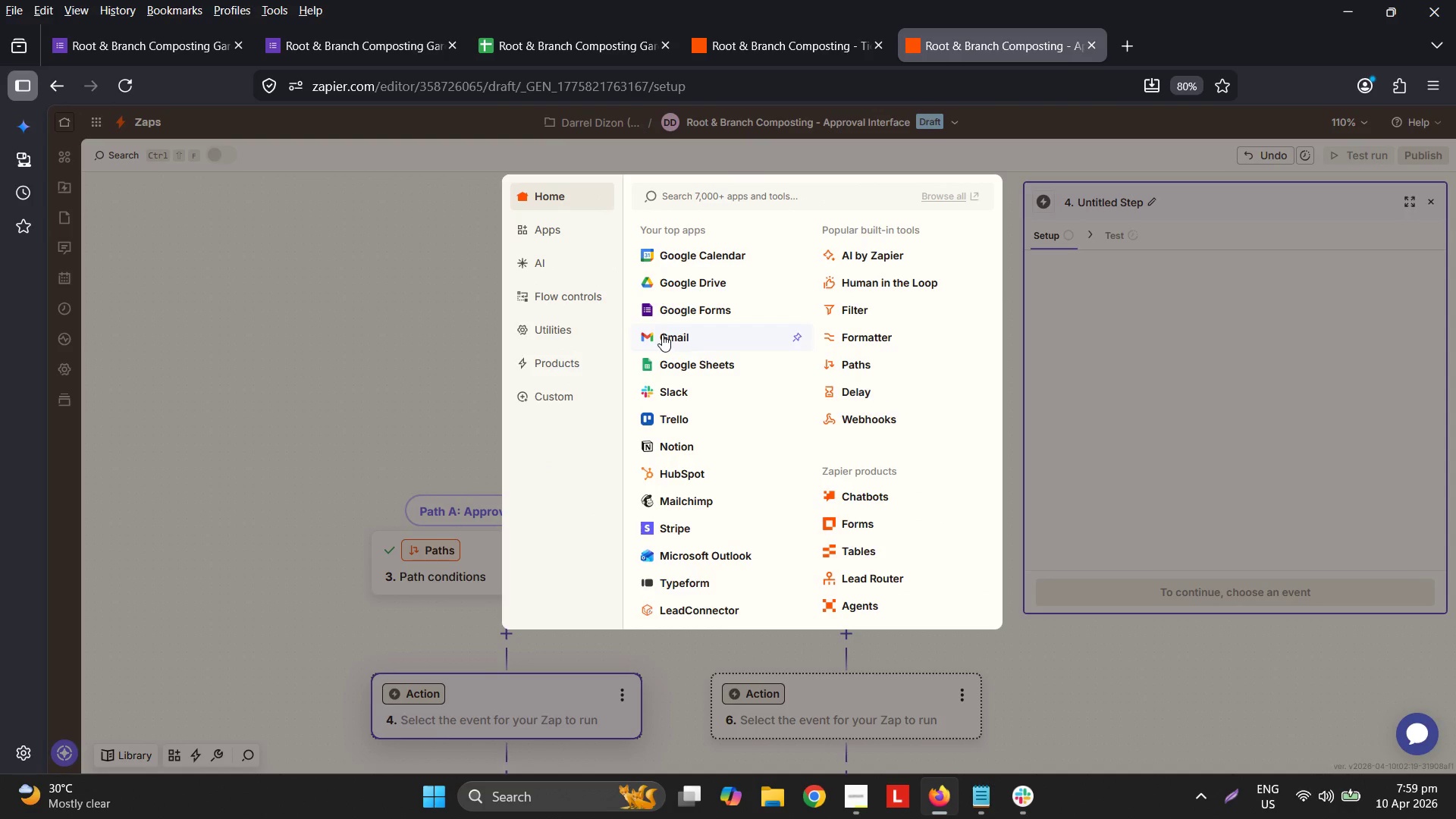 
wait(7.86)
 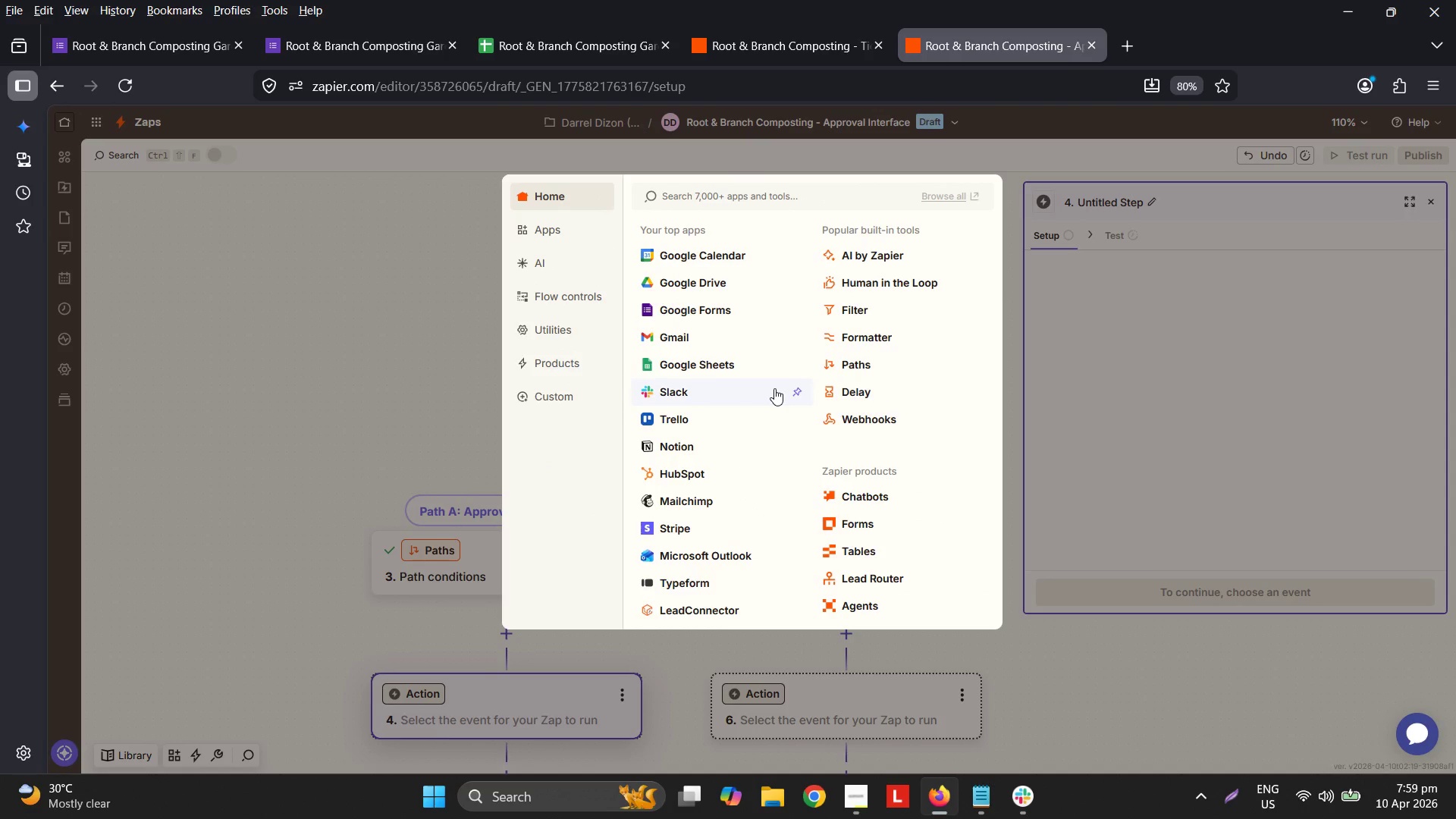 
left_click([1167, 360])
 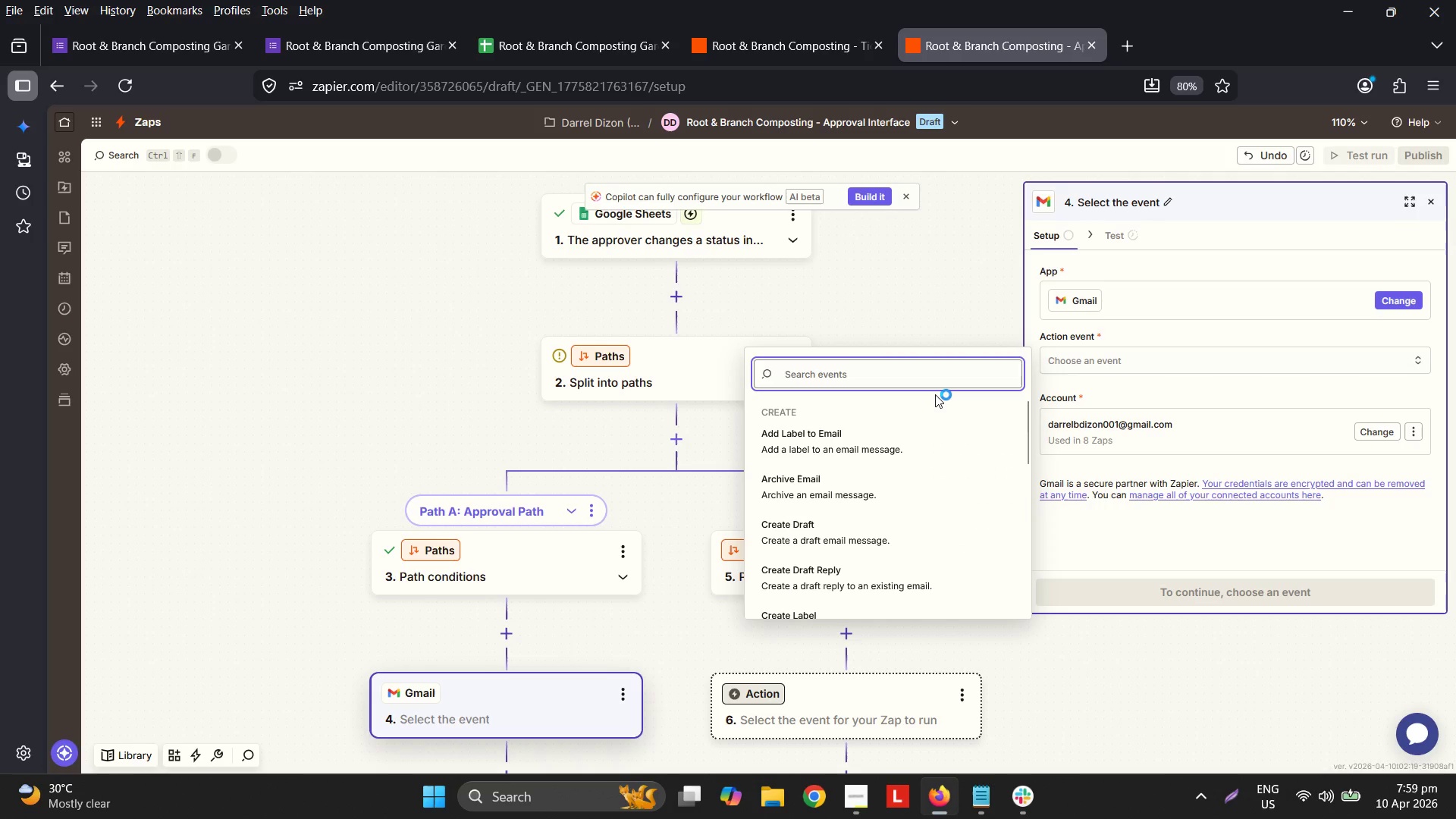 
type(send)
 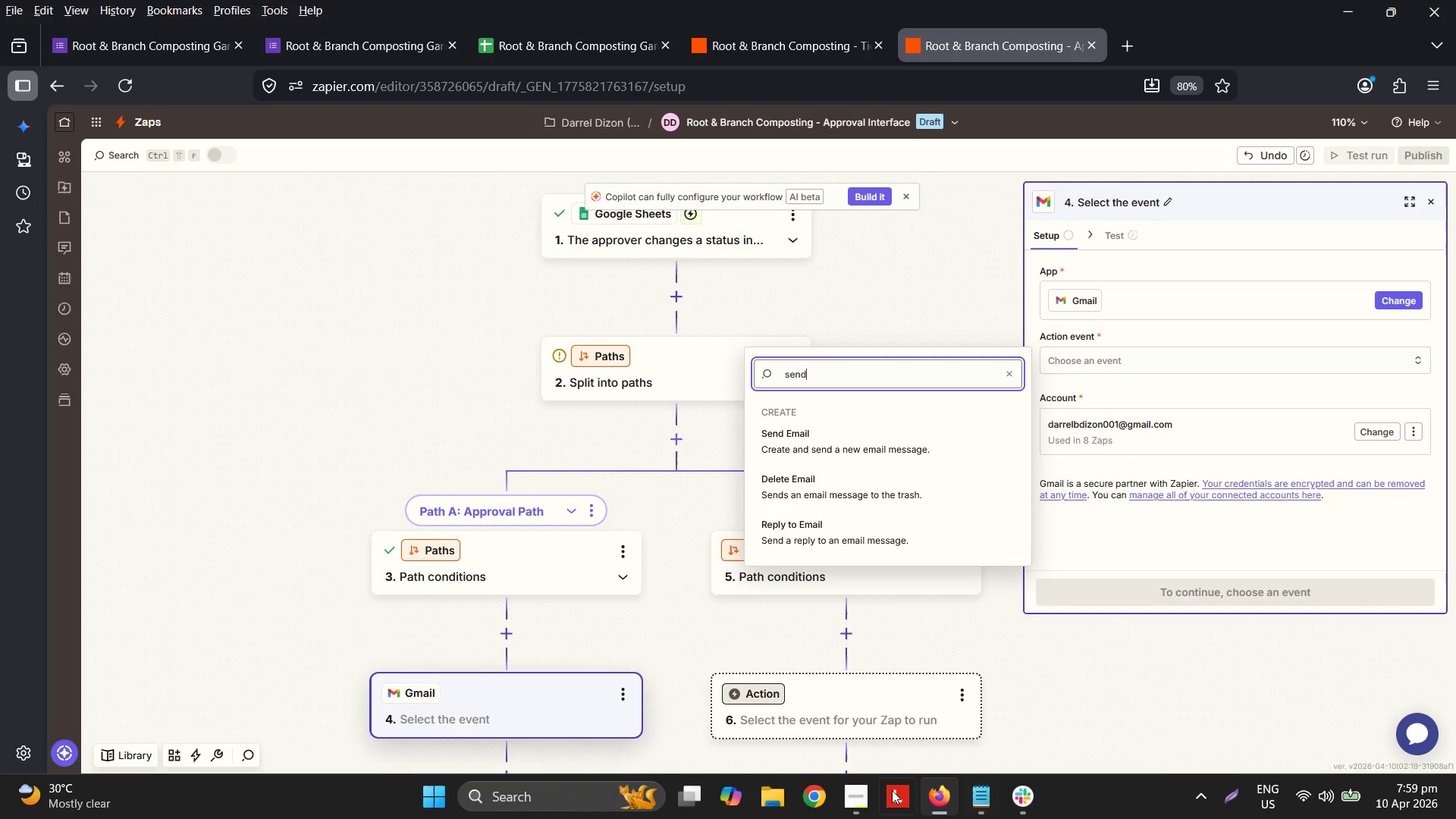 
left_click([842, 789])